 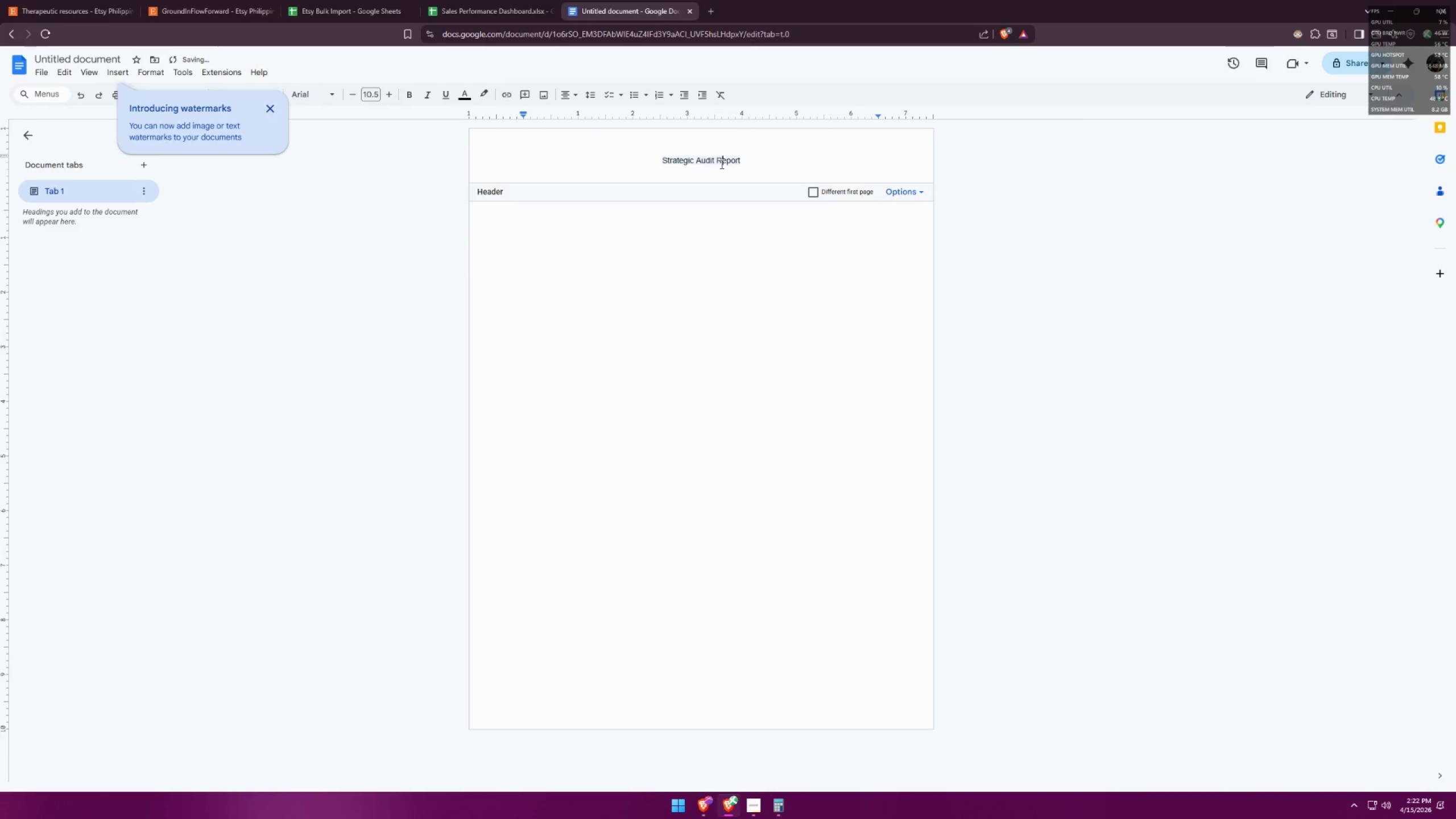 
triple_click([721, 164])
 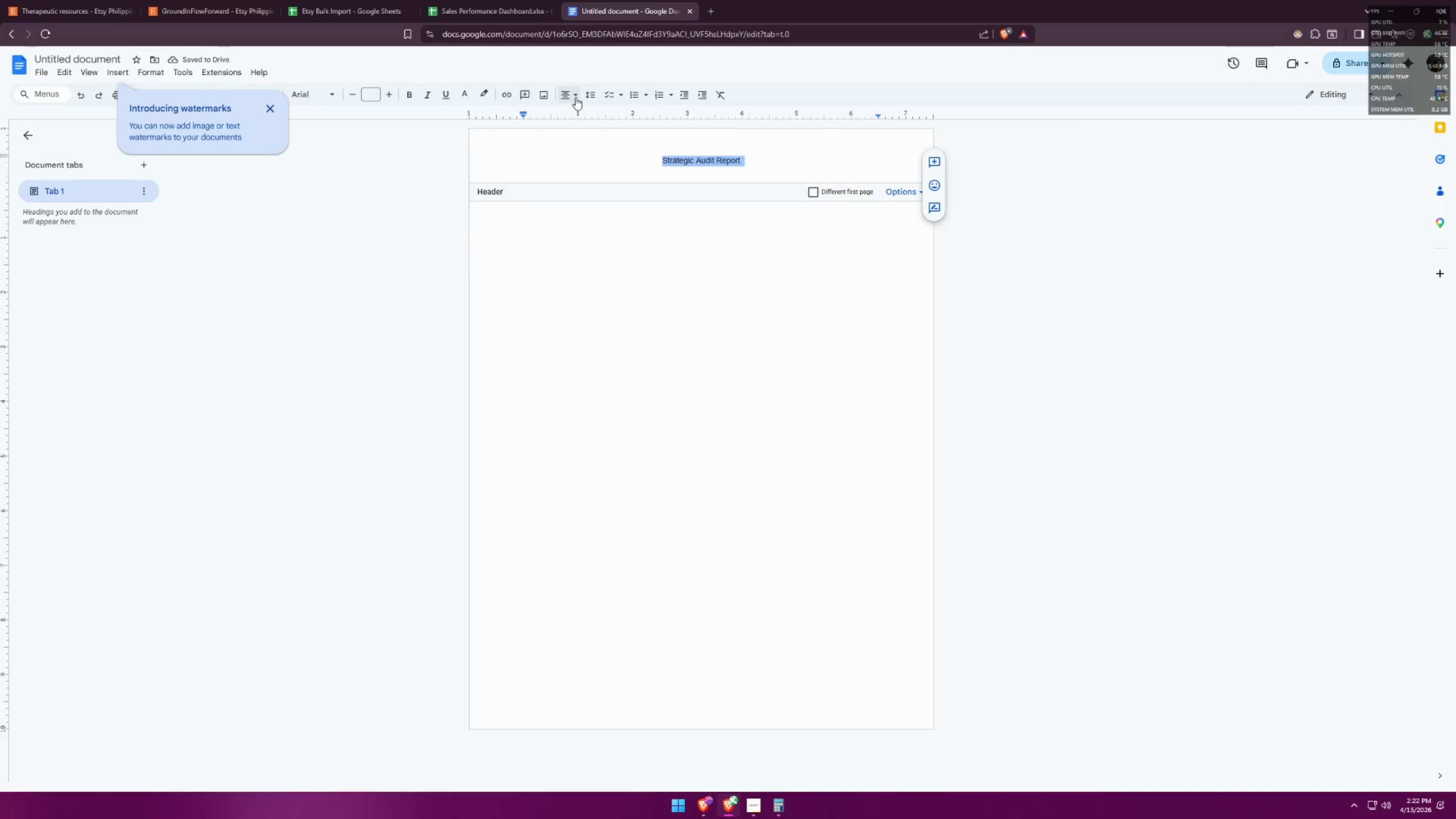 
double_click([576, 97])
 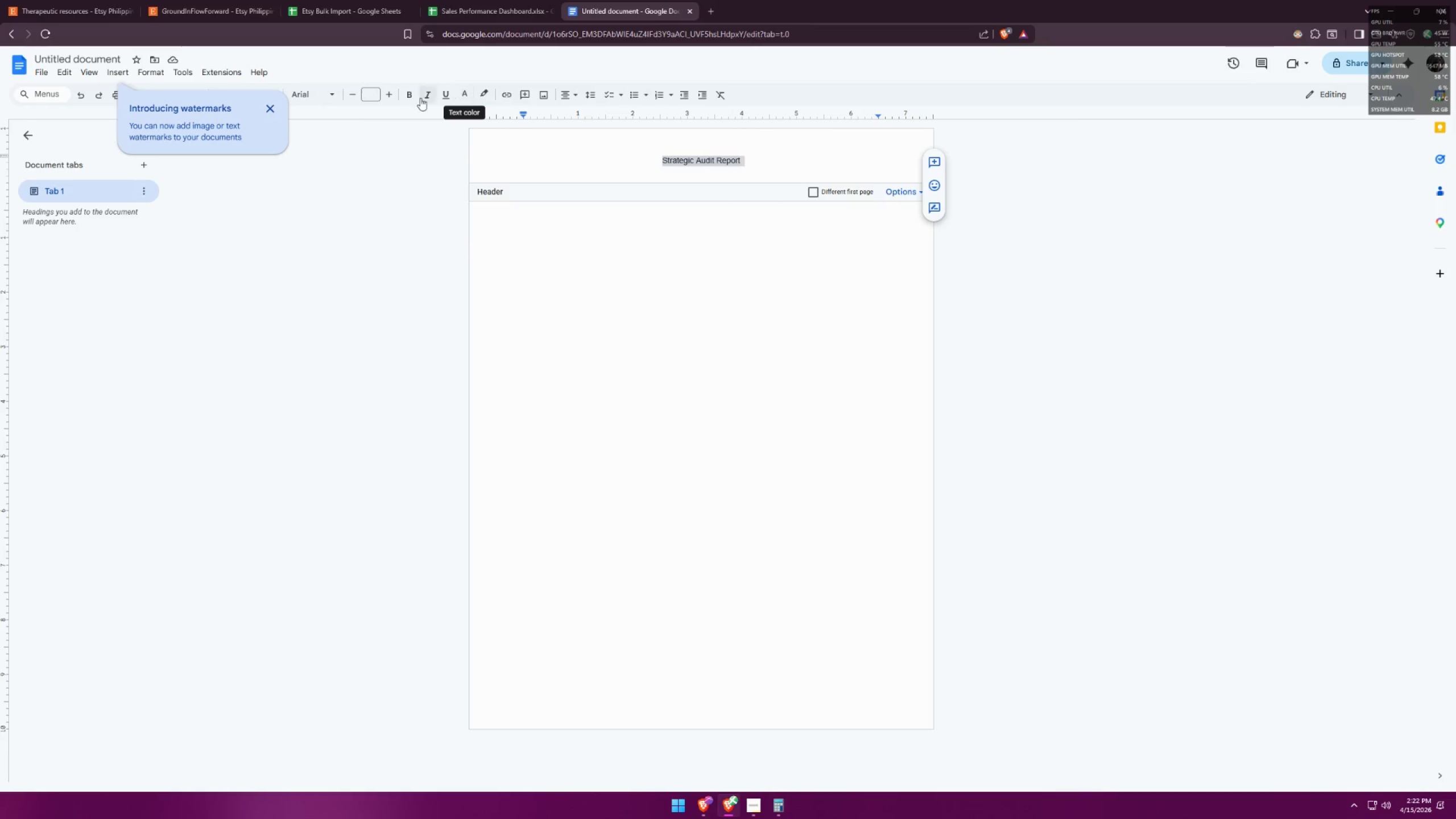 
wait(5.8)
 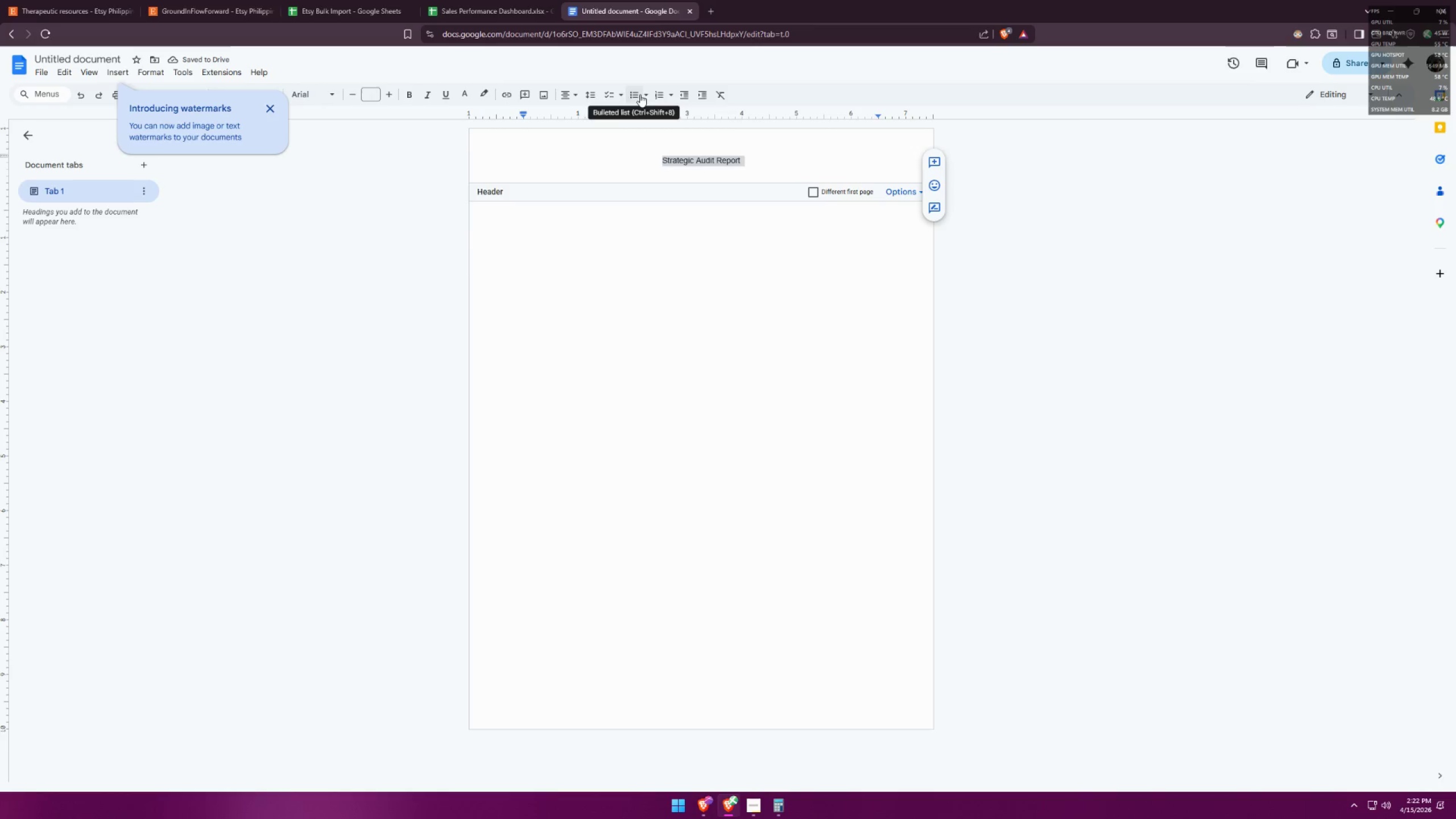 
double_click([392, 94])
 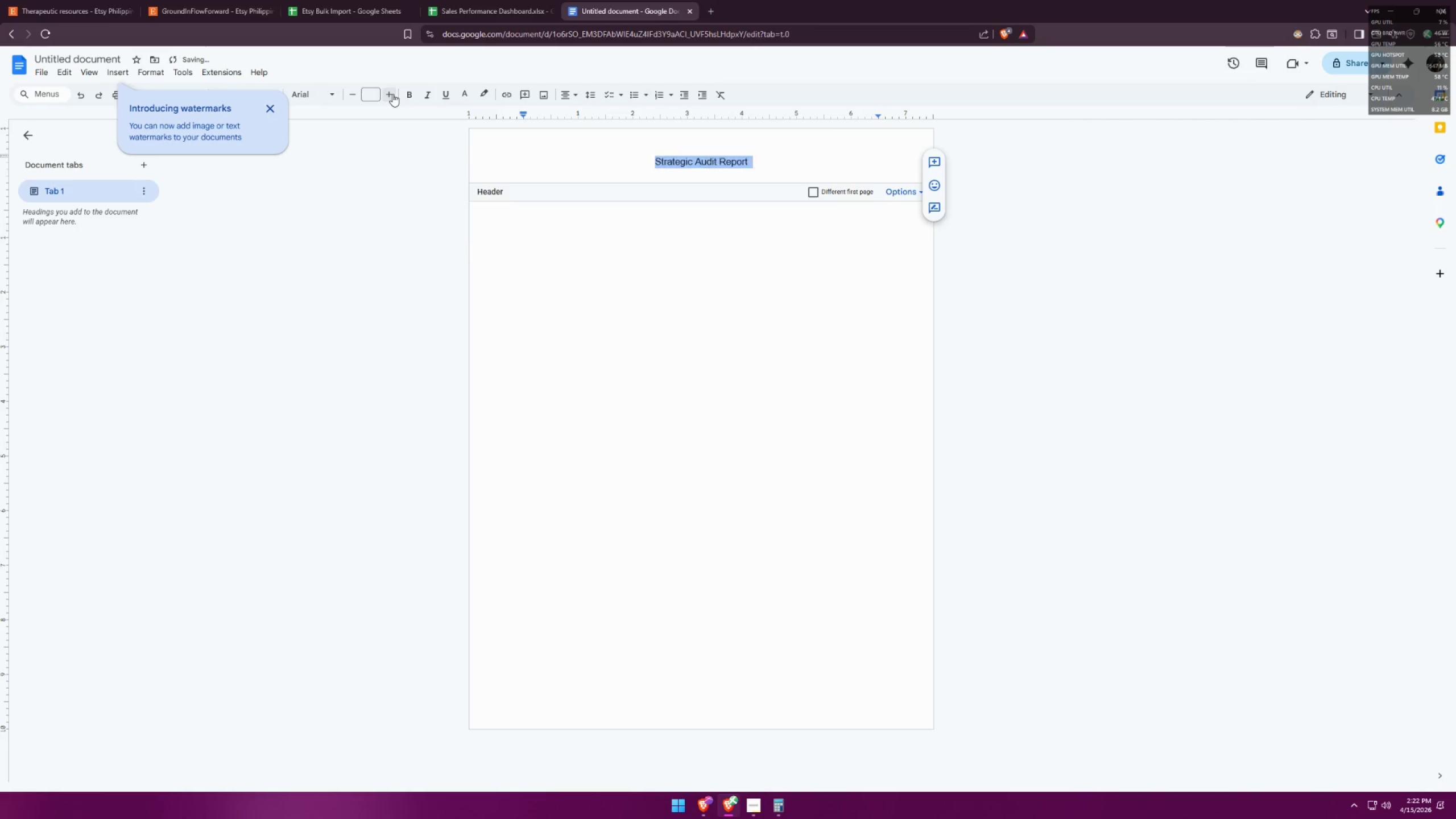 
triple_click([392, 94])
 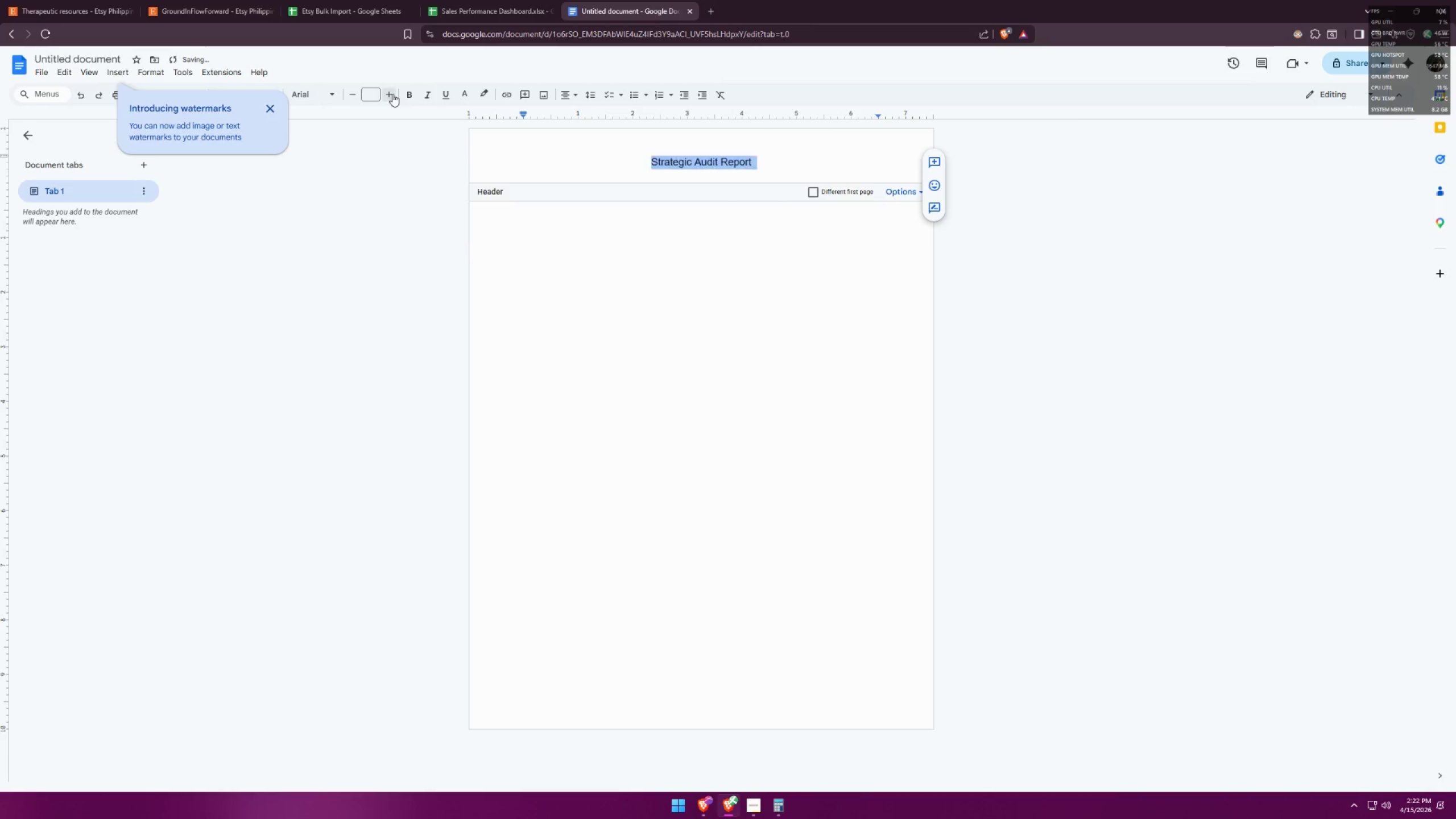 
triple_click([392, 94])
 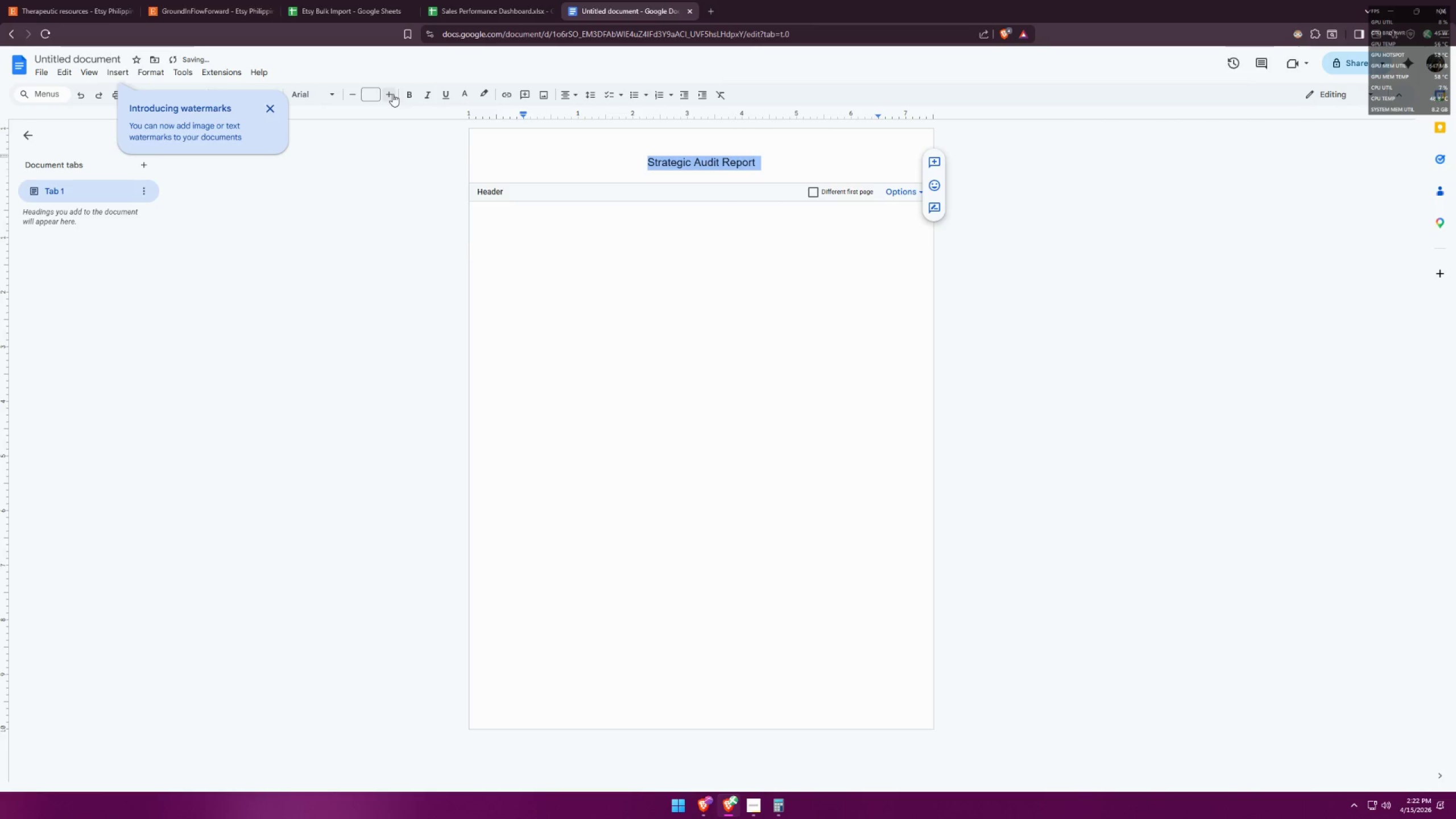 
left_click([369, 92])
 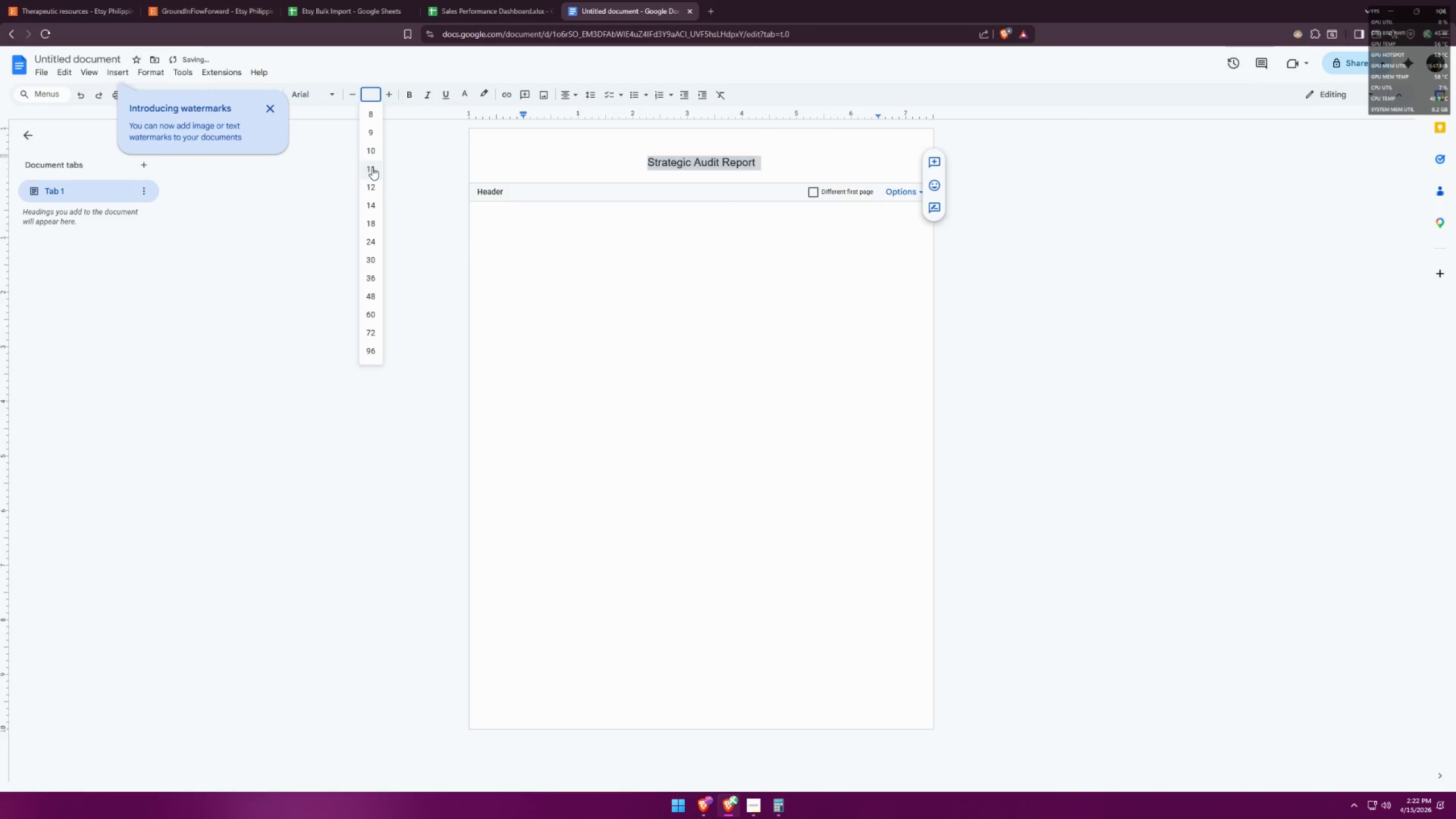 
left_click([373, 167])
 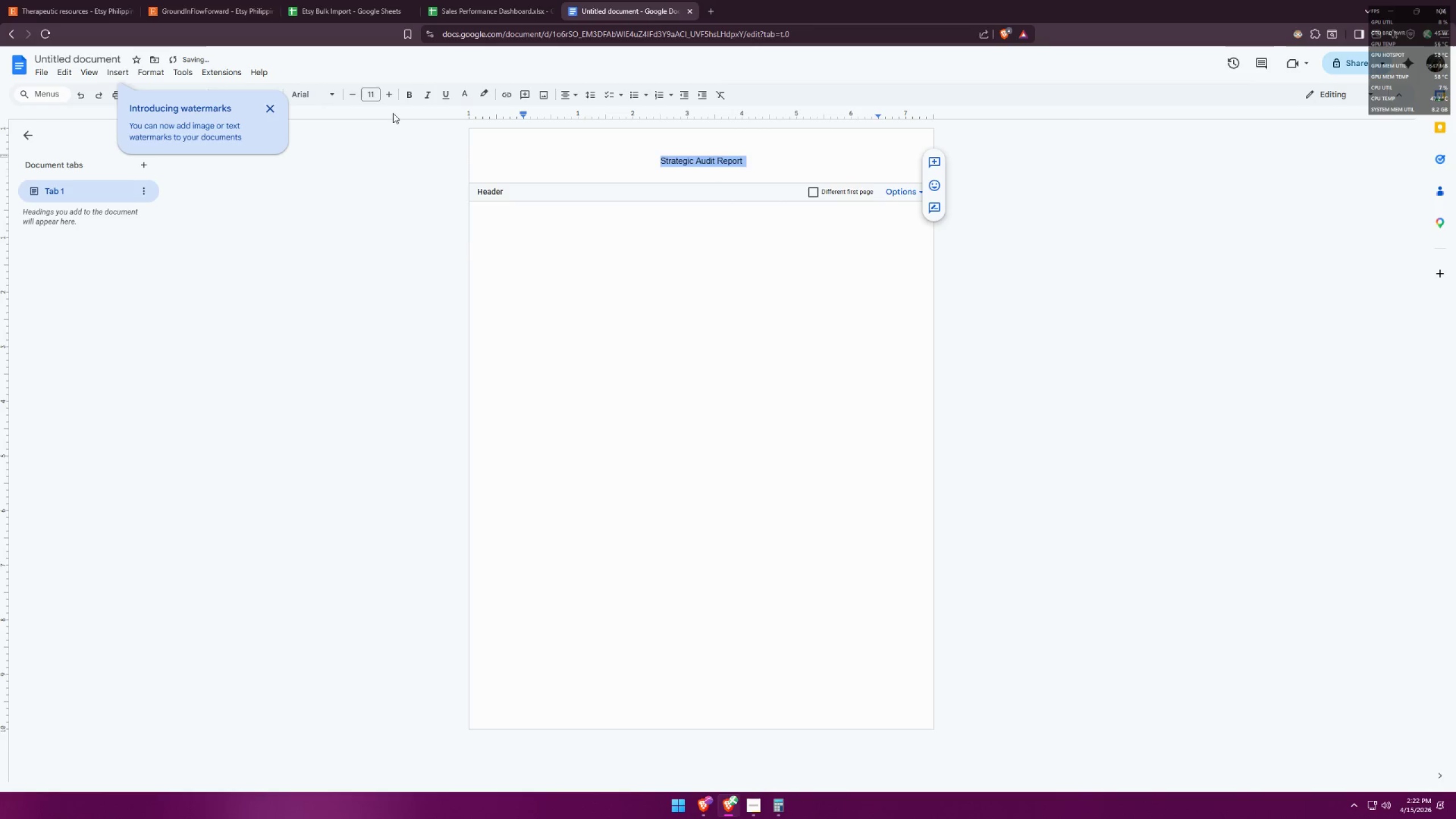 
left_click([378, 96])
 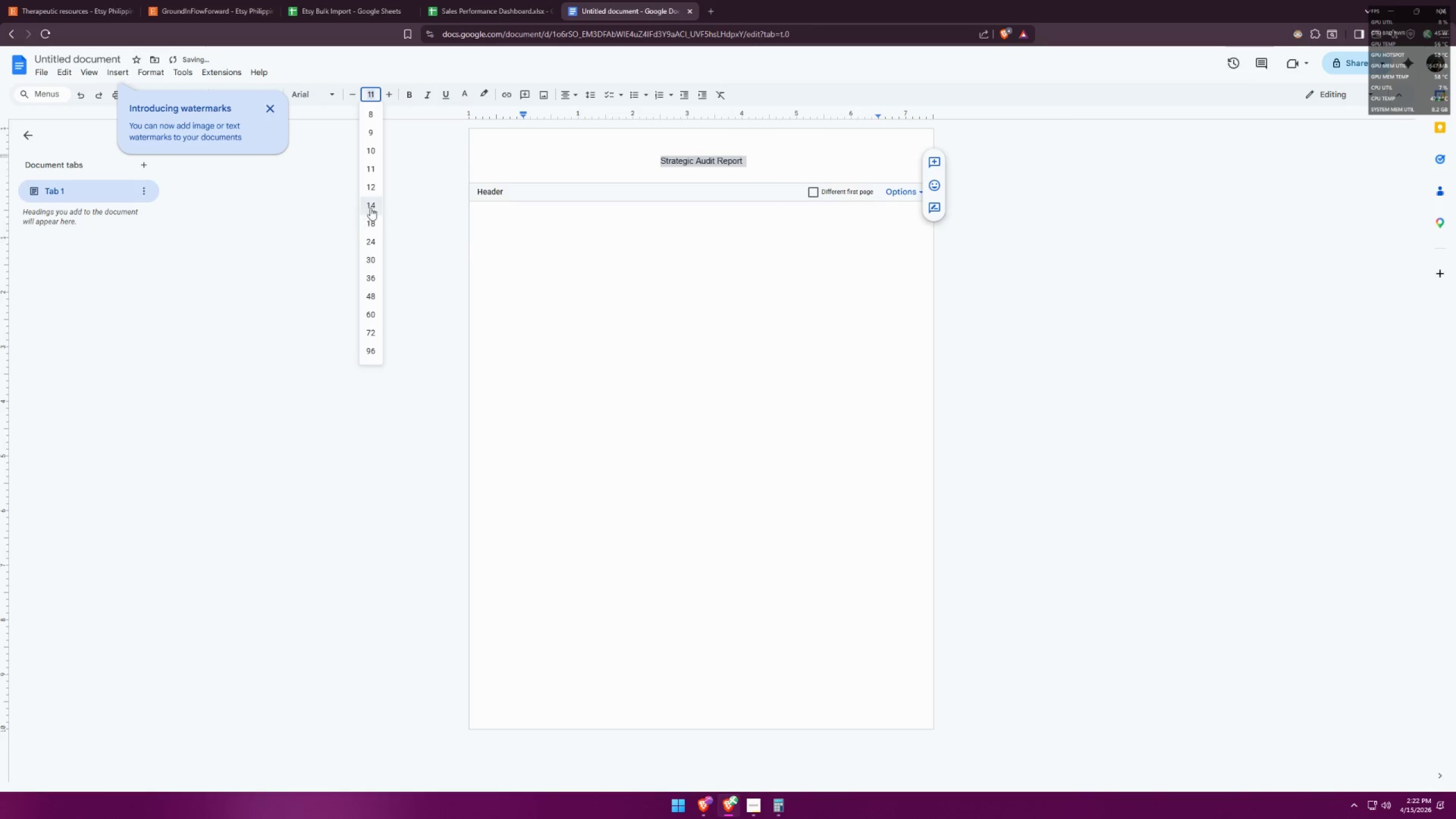 
double_click([347, 152])
 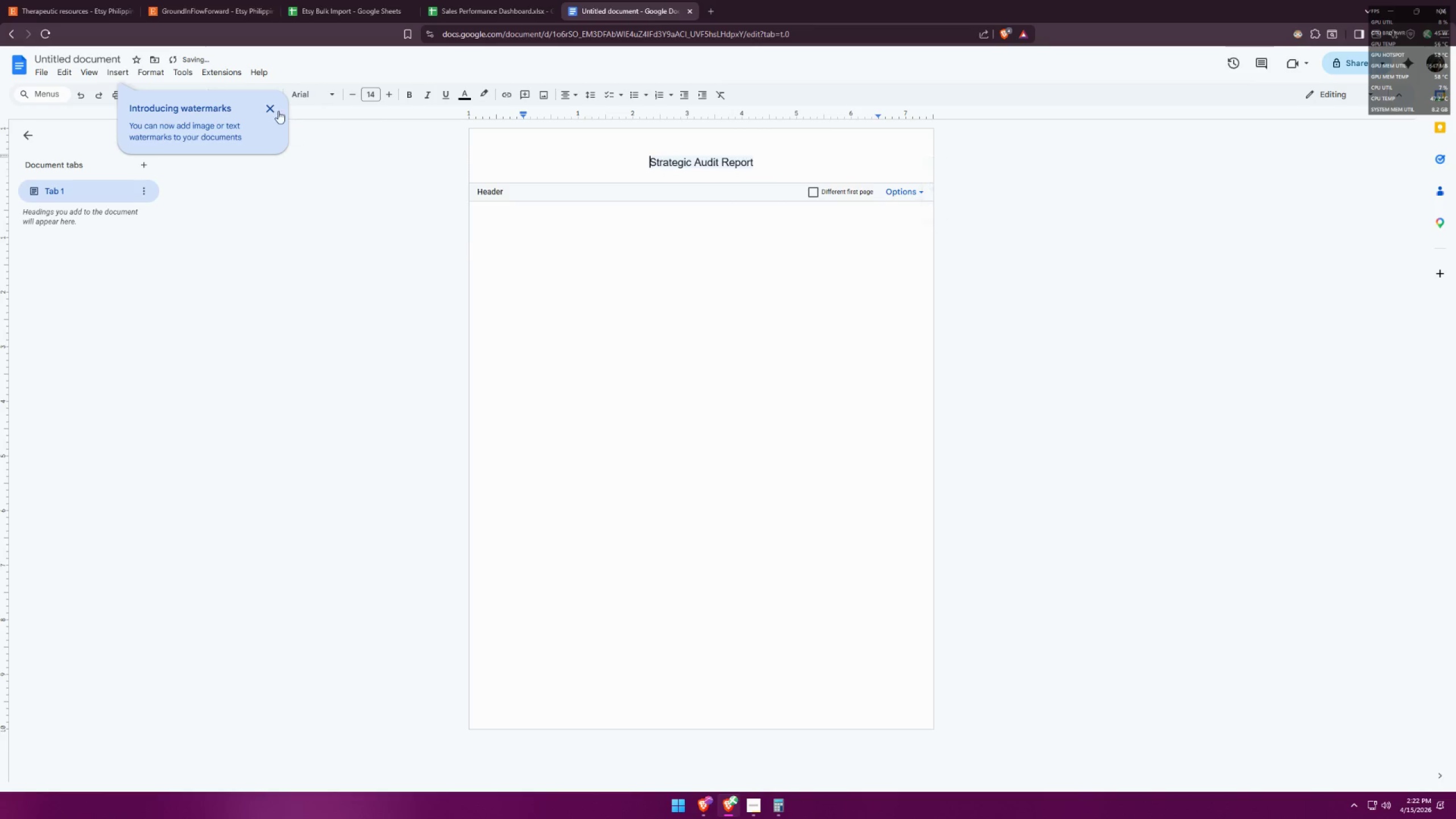 
triple_click([276, 109])
 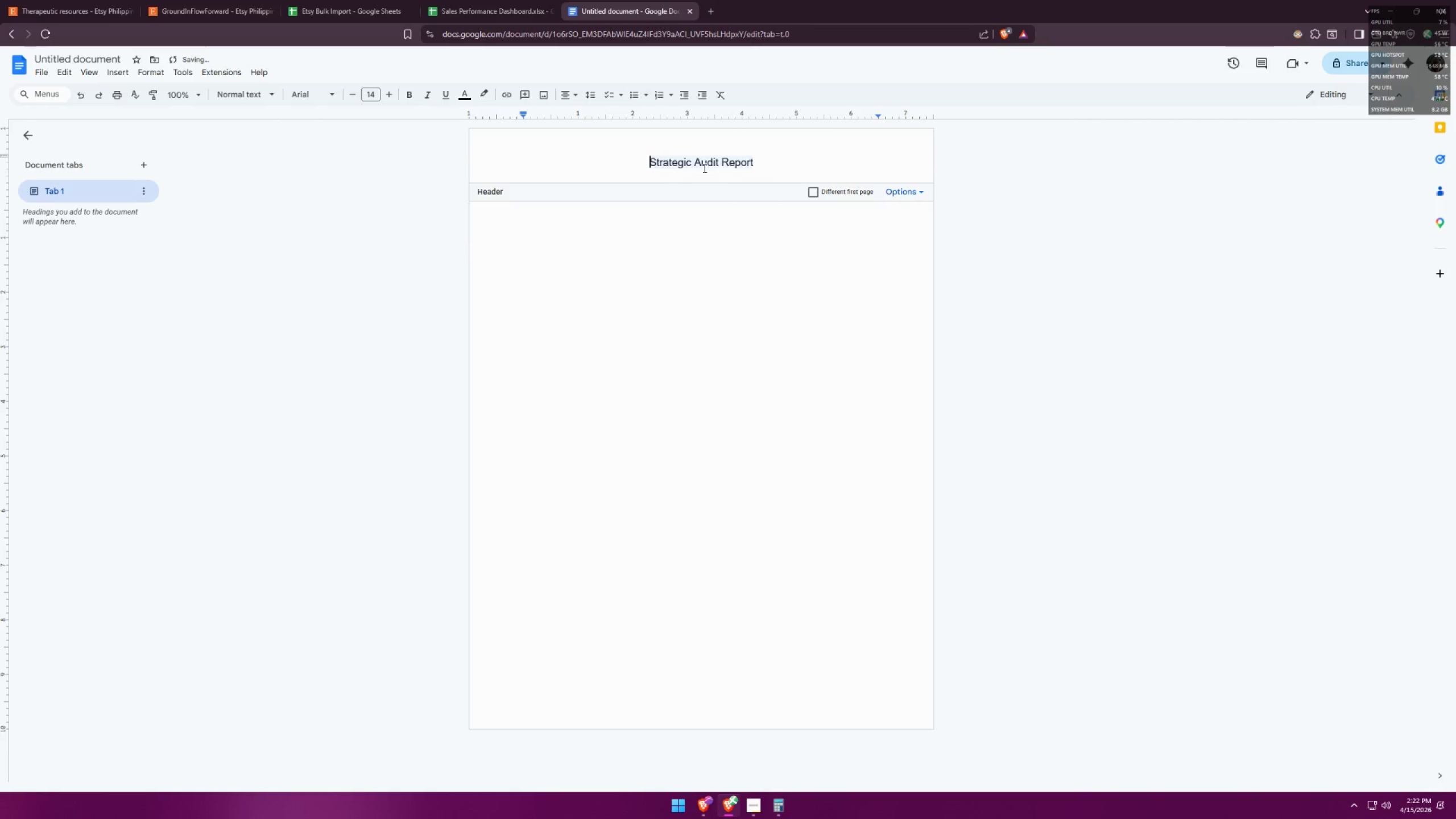 
double_click([714, 168])
 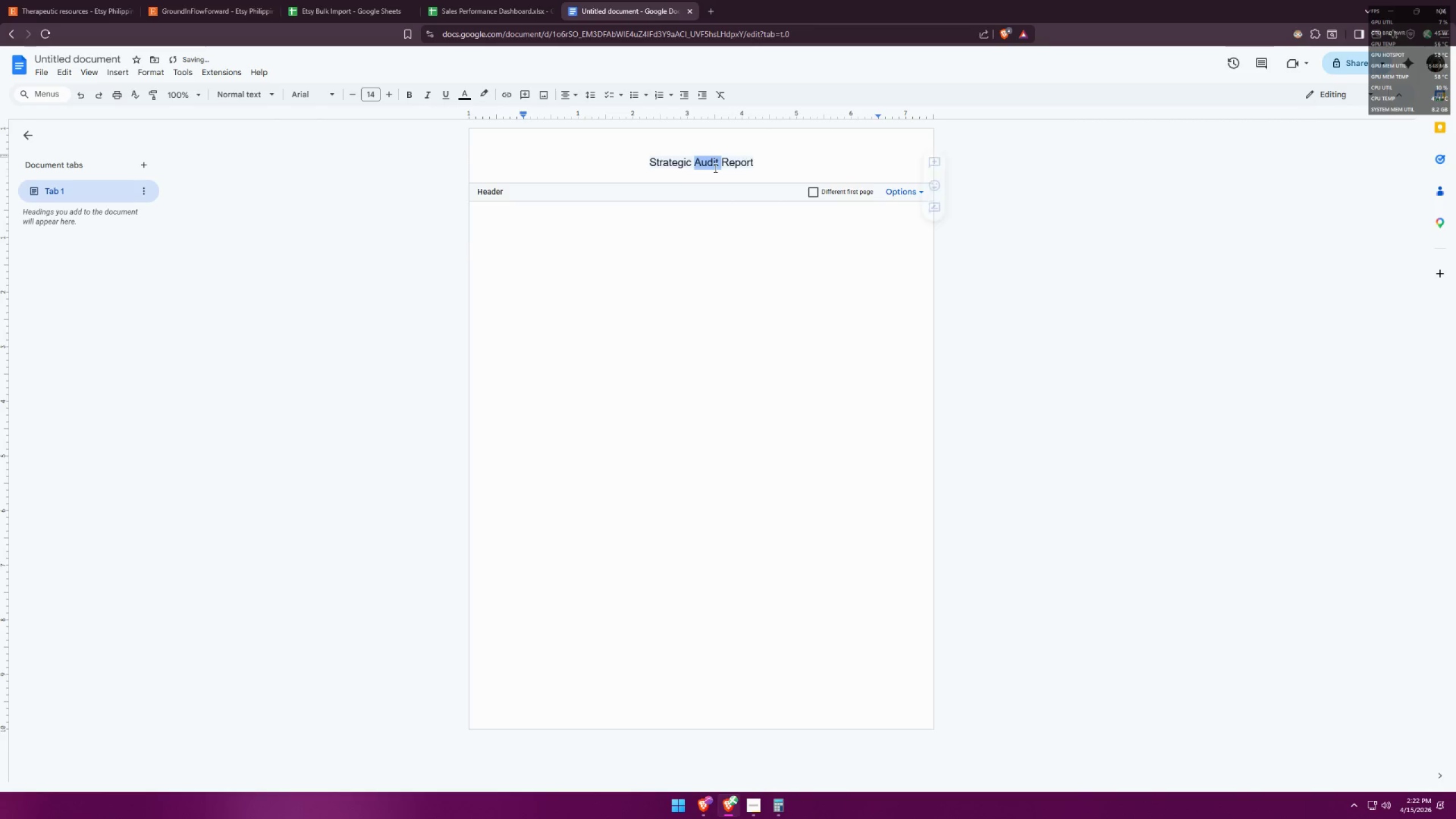 
triple_click([714, 168])
 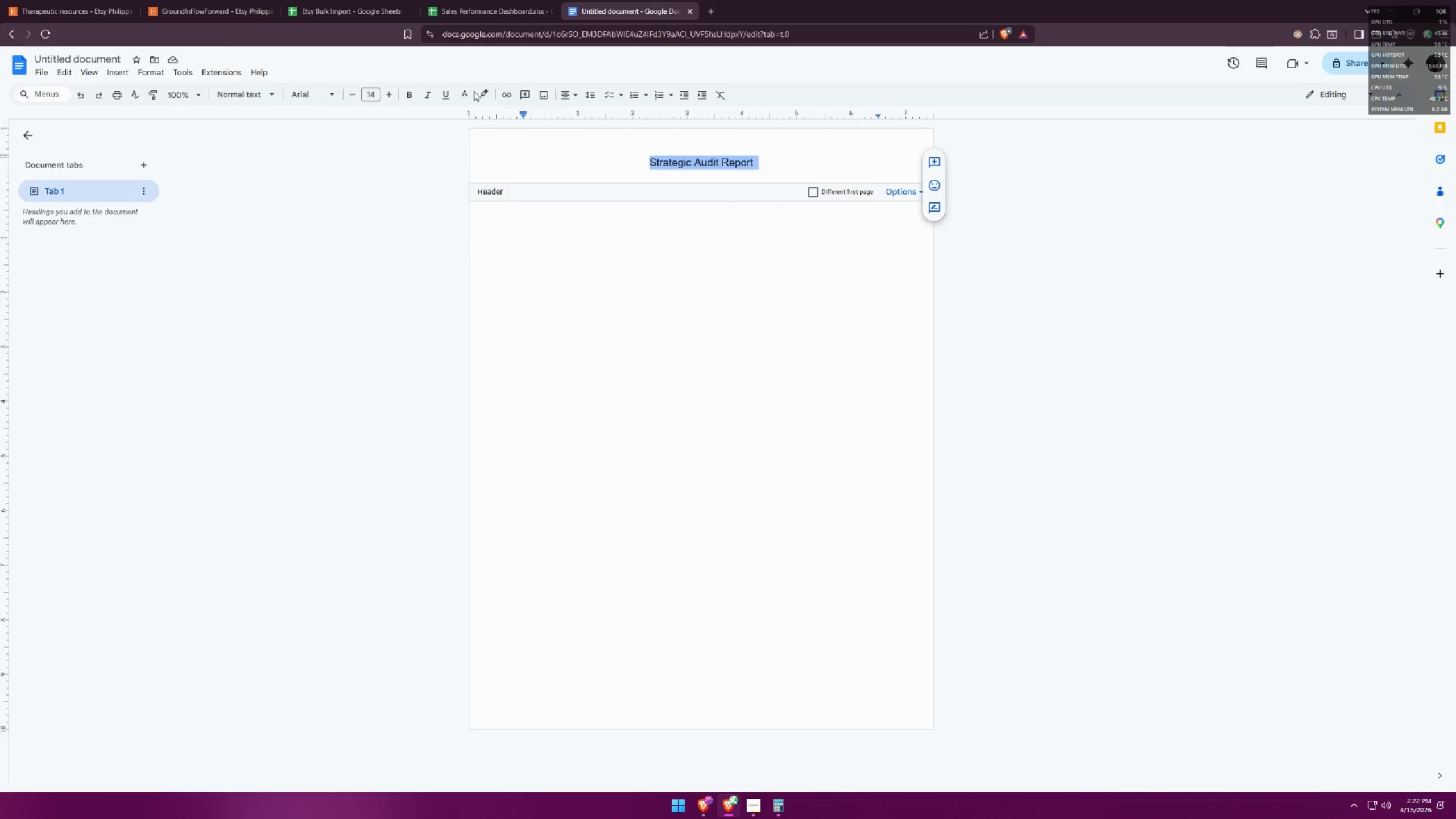 
left_click([487, 90])
 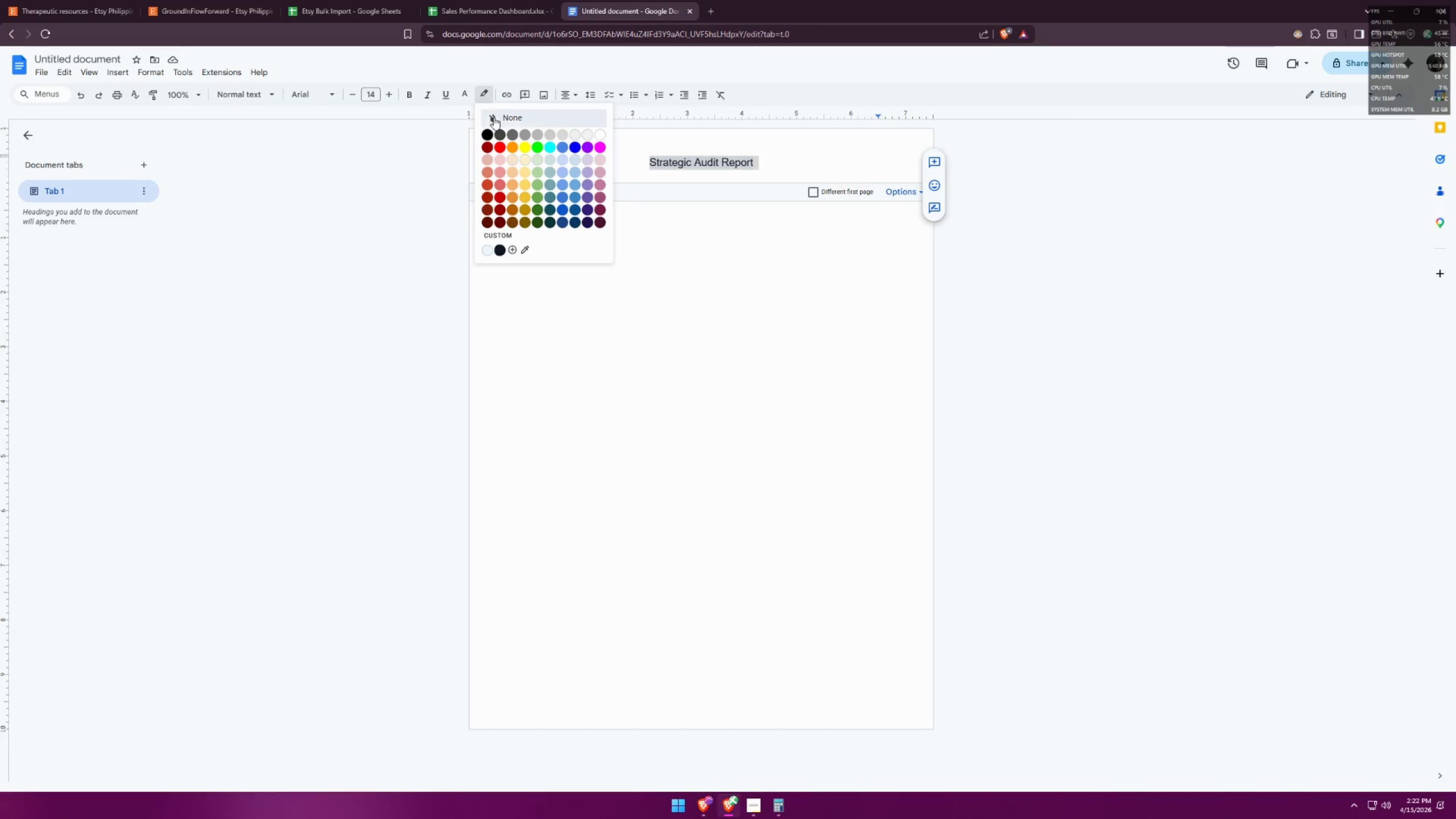 
double_click([667, 269])
 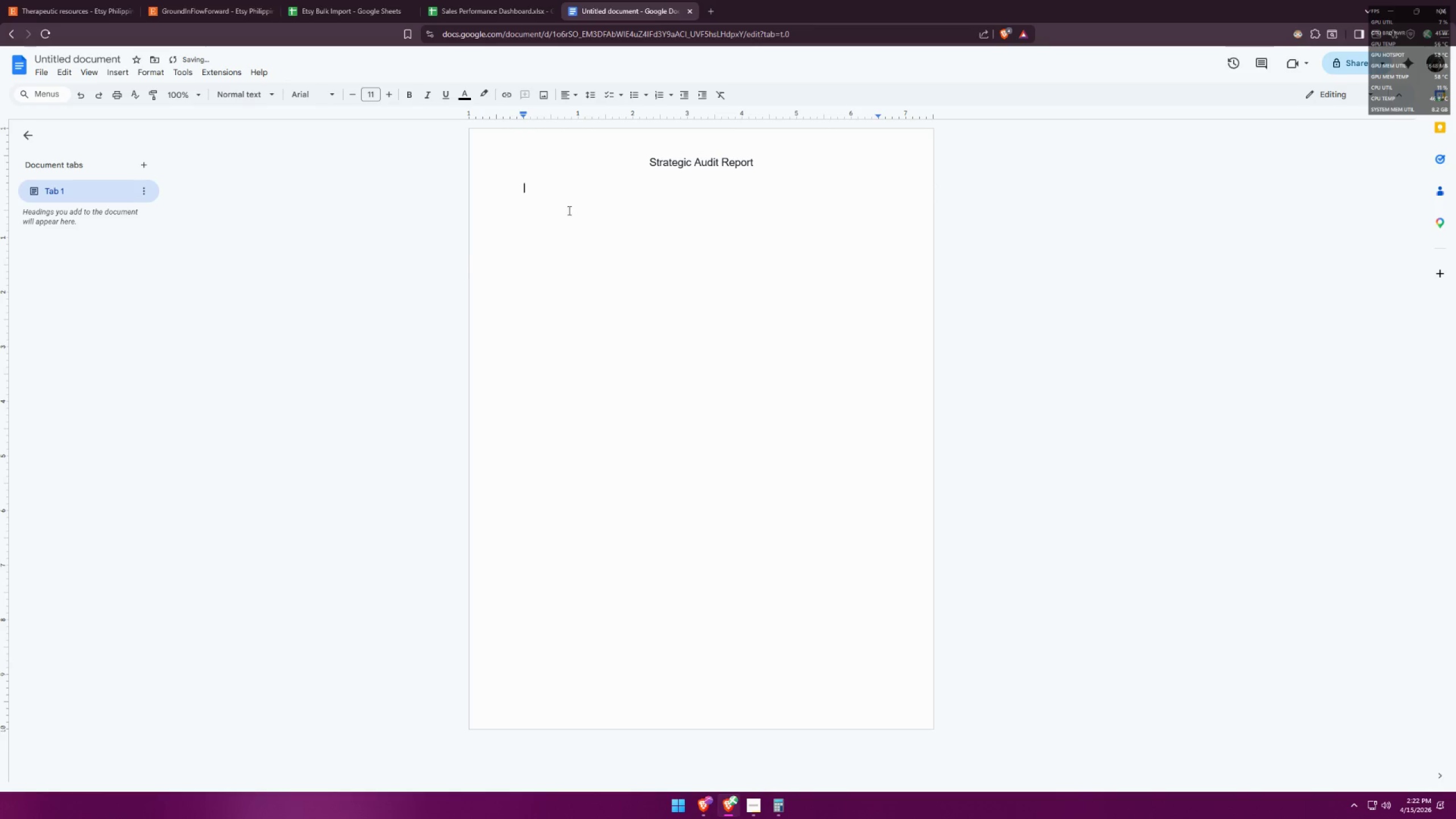 
left_click([527, 207])
 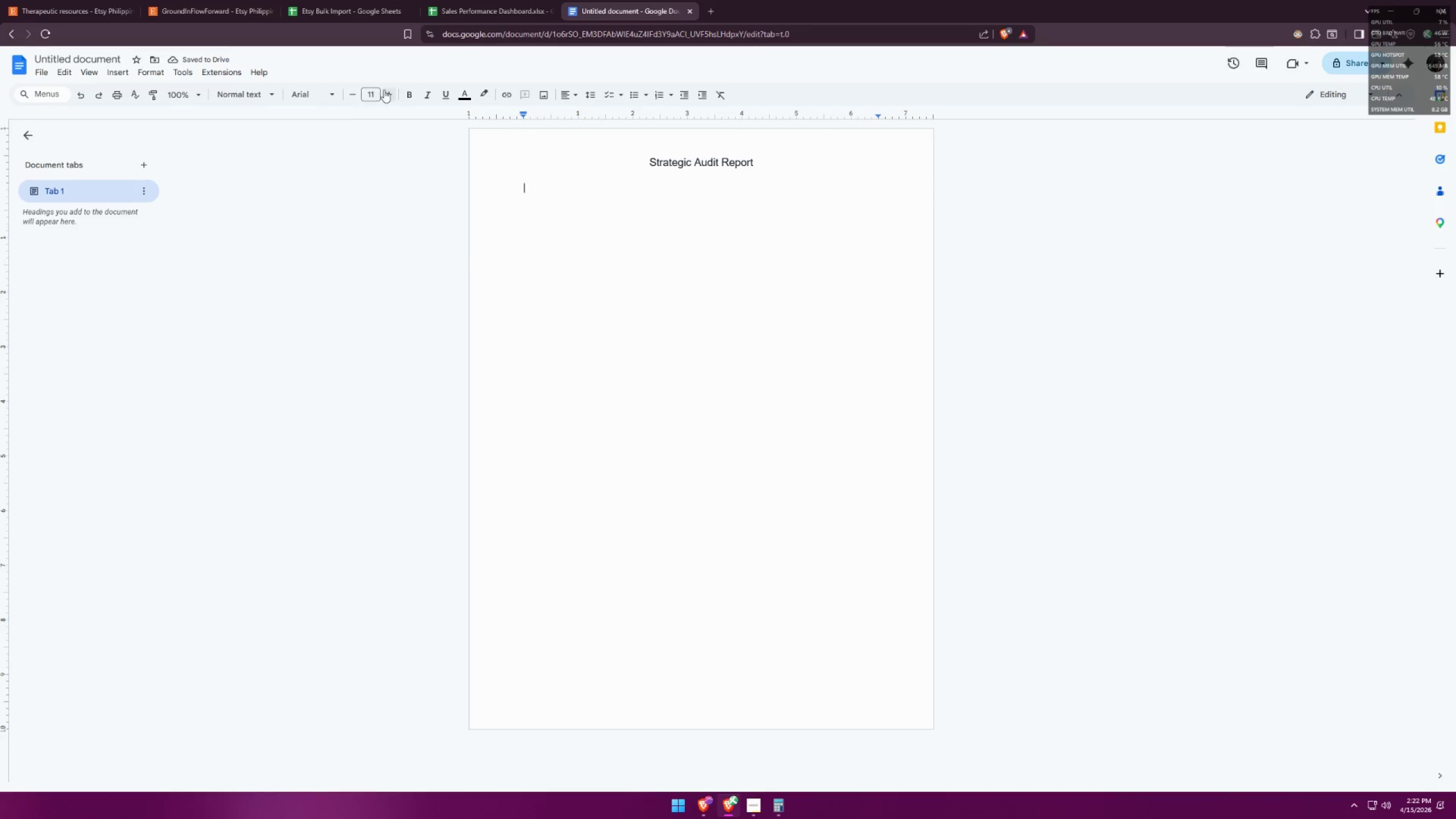 
double_click([394, 91])
 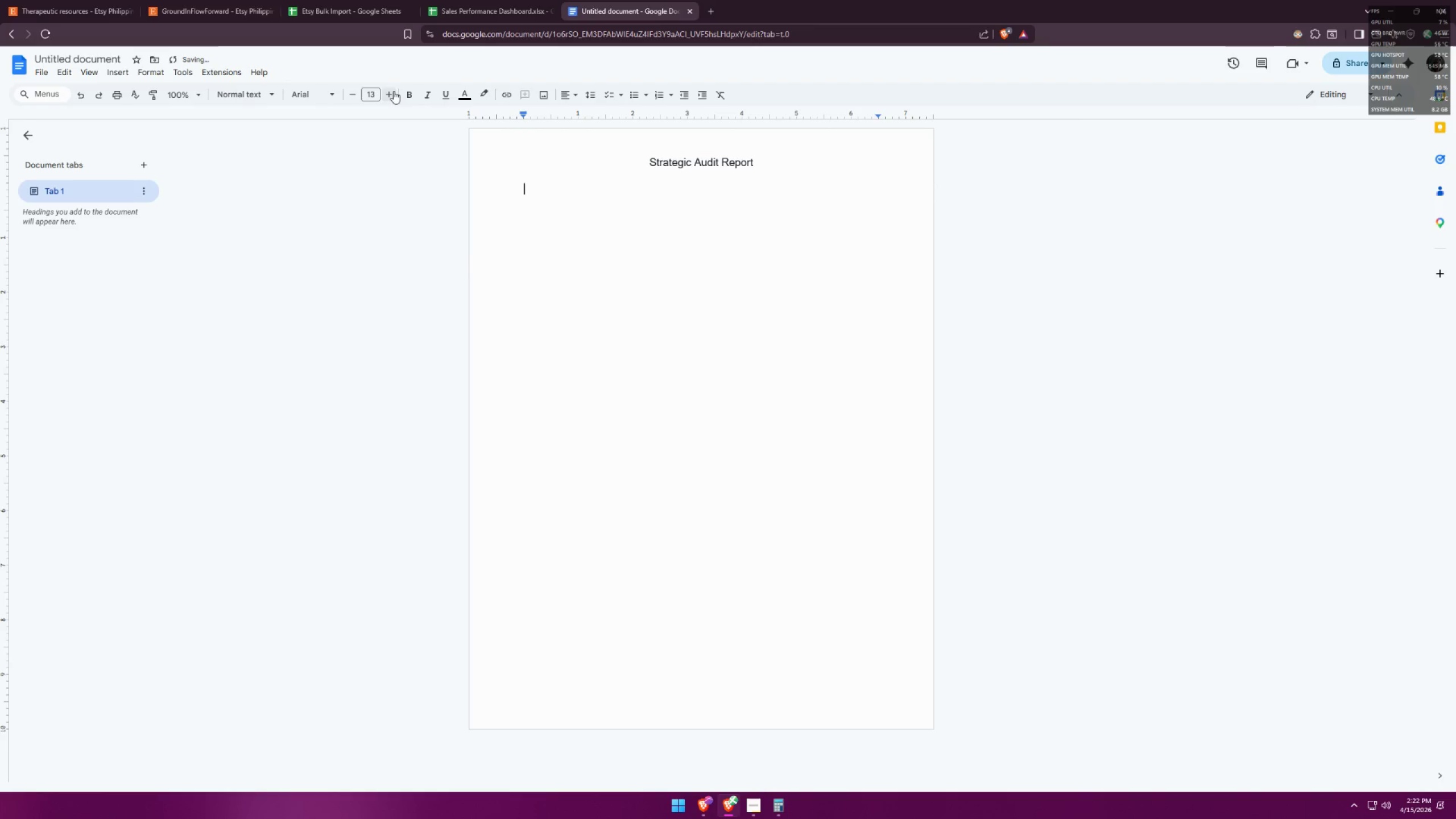 
triple_click([393, 92])
 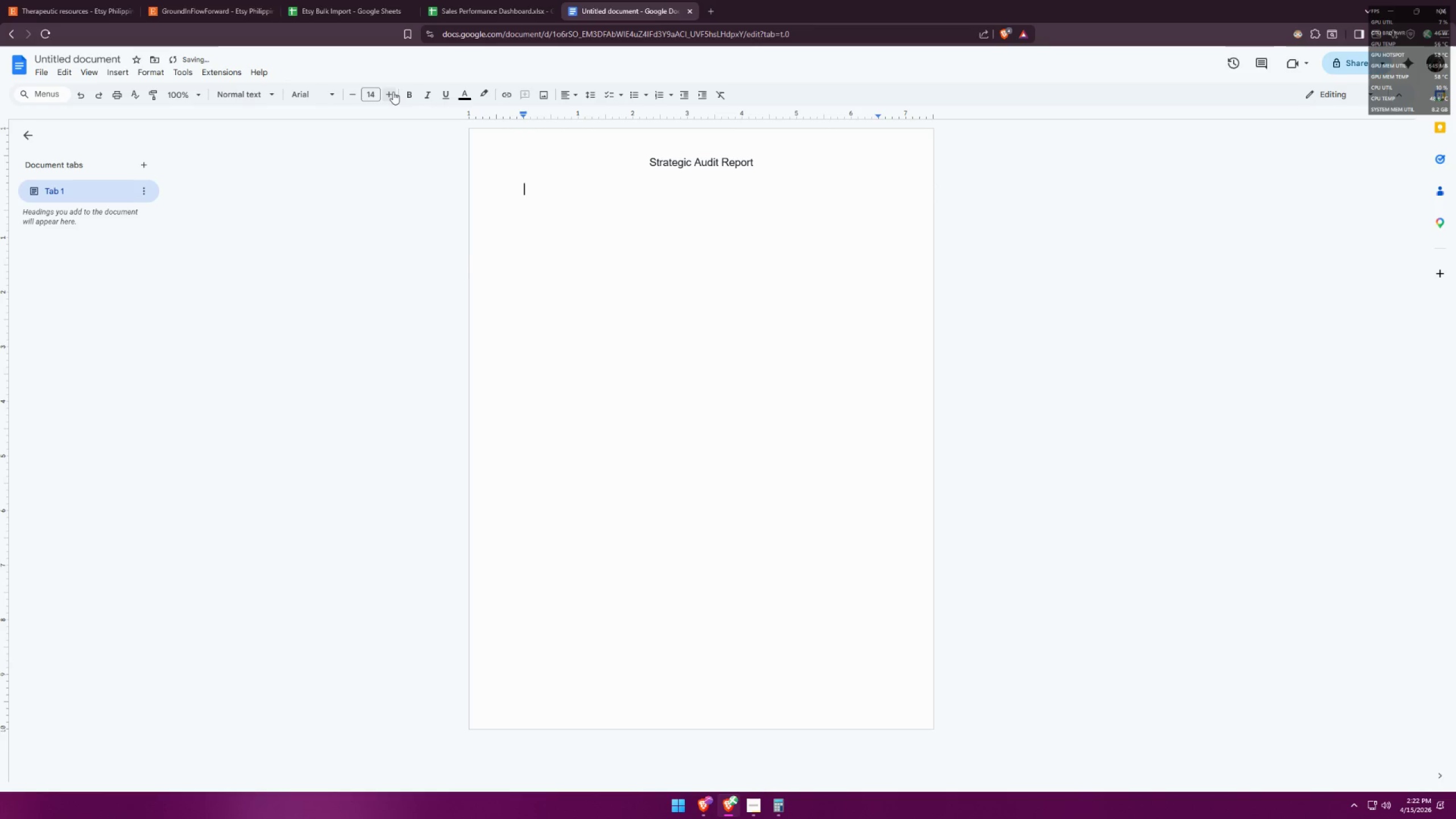 
triple_click([393, 92])
 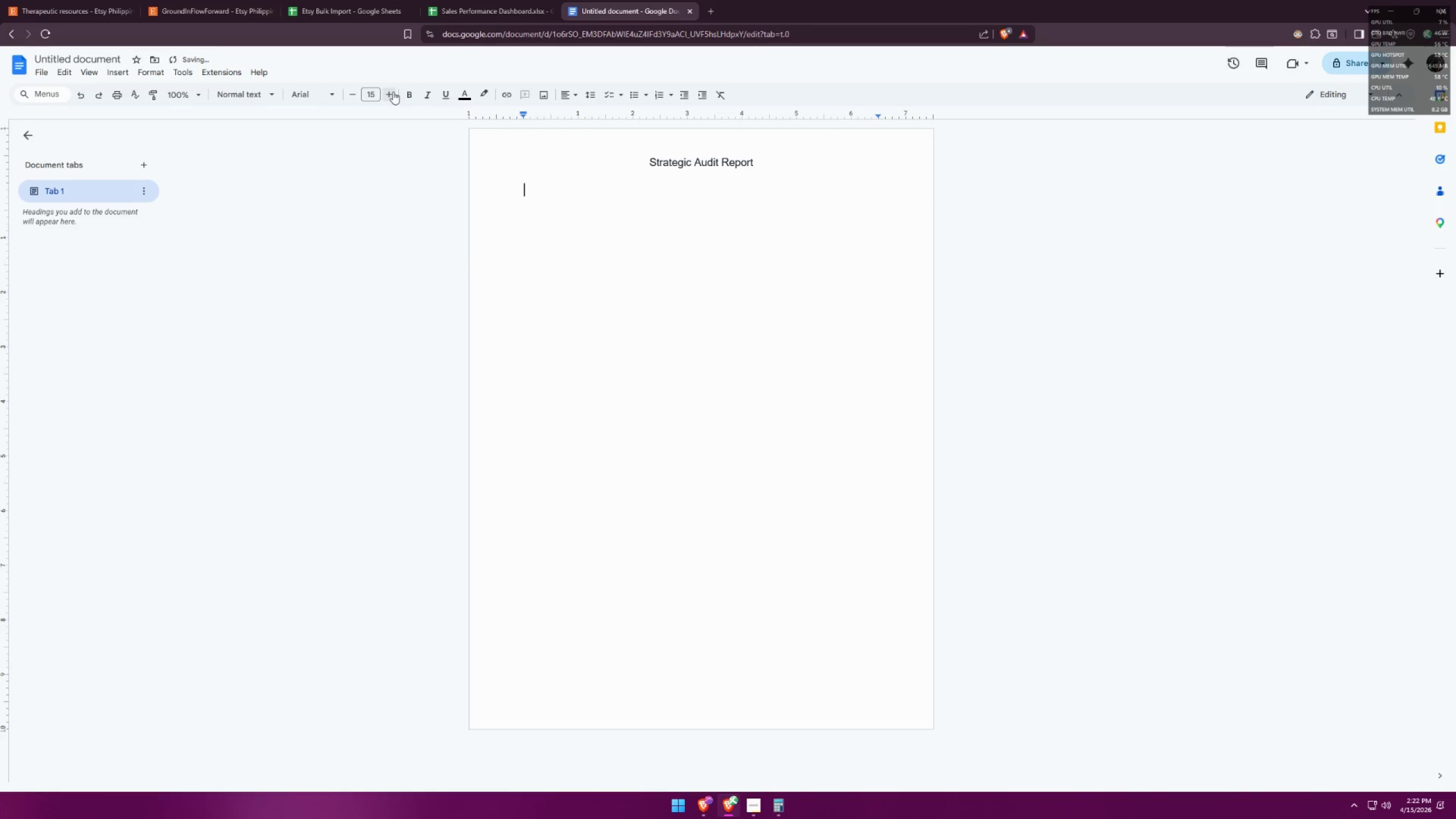 
triple_click([393, 92])
 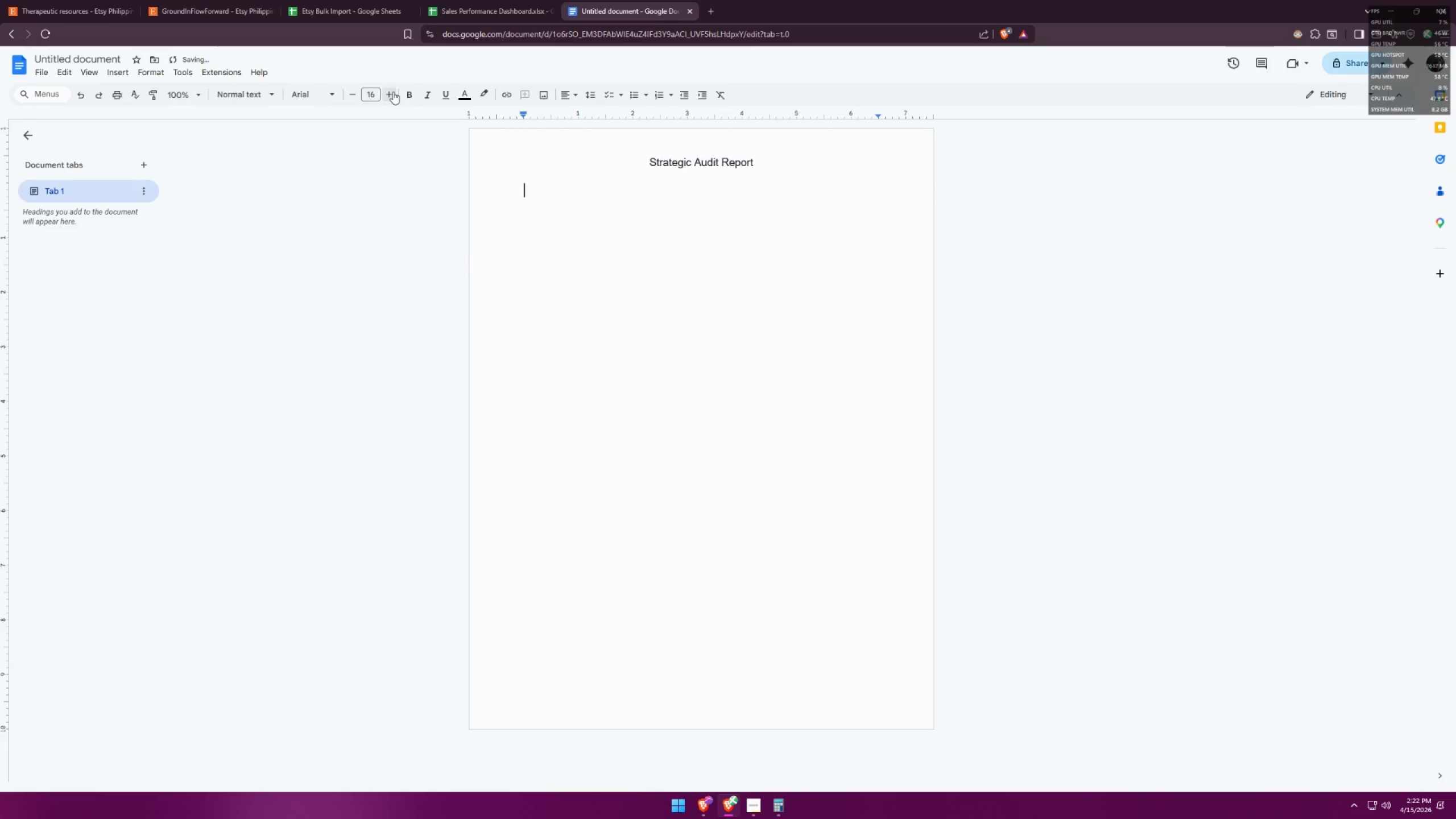 
triple_click([393, 92])
 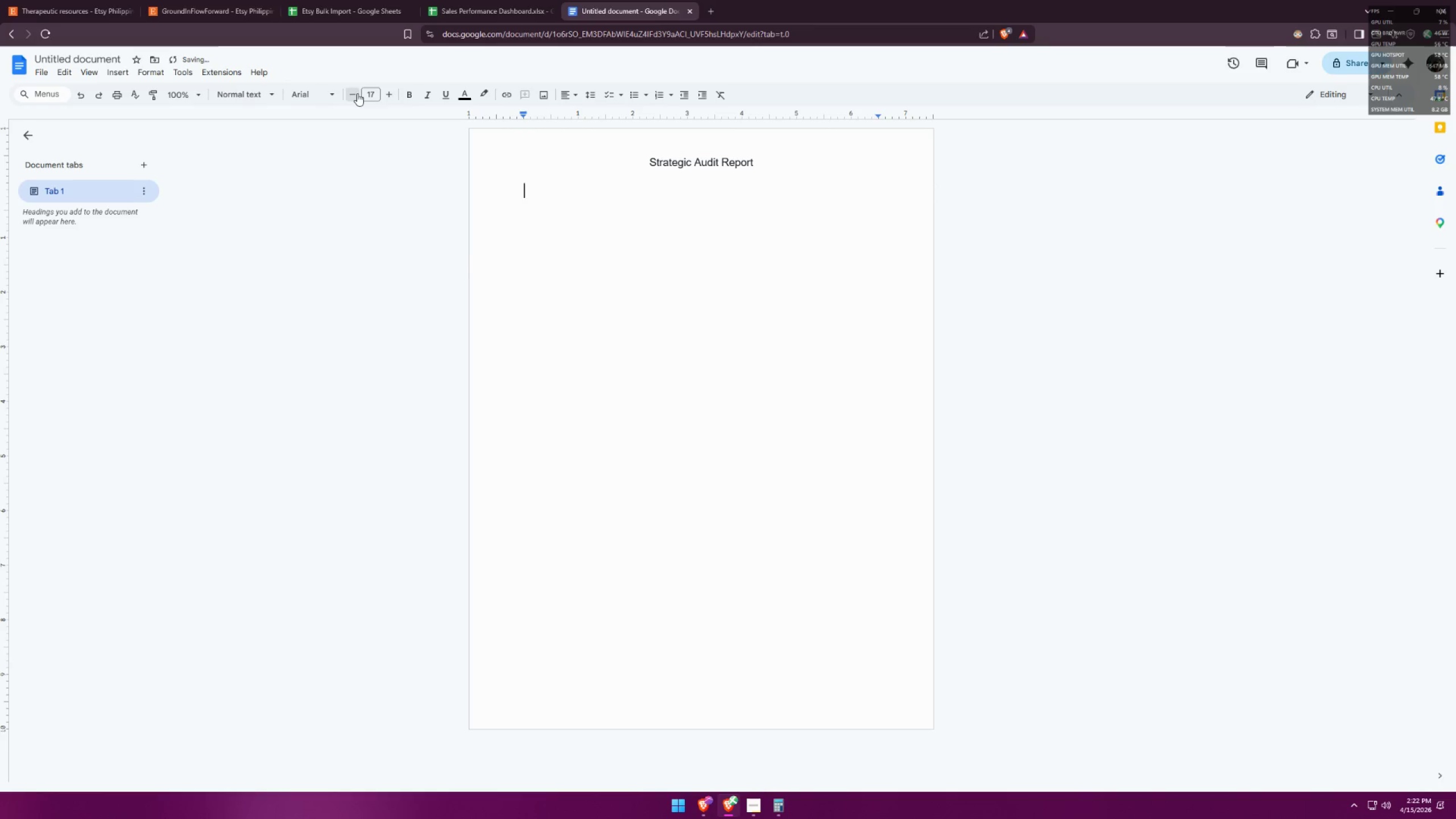 
double_click([354, 93])
 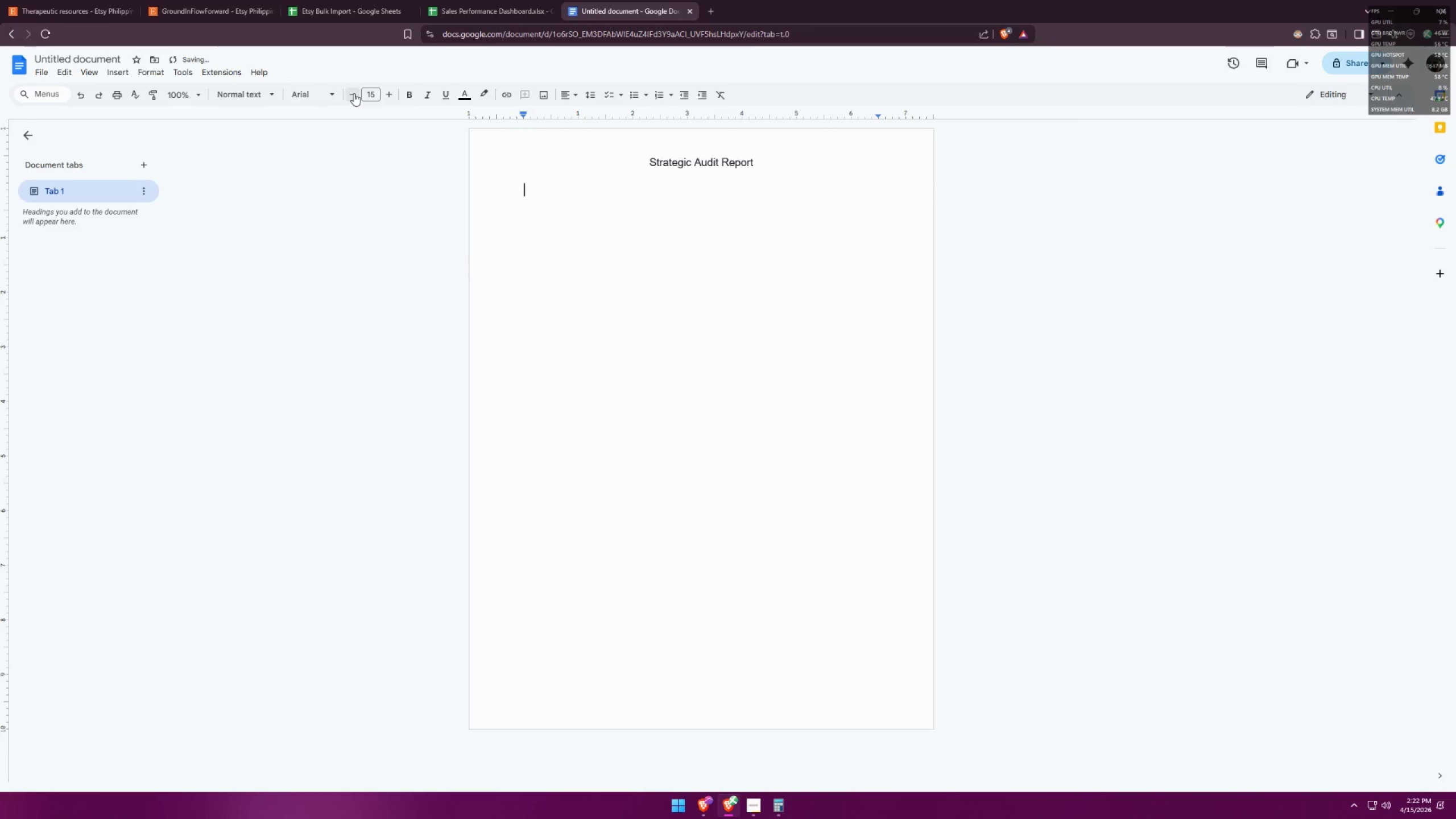 
triple_click([354, 93])
 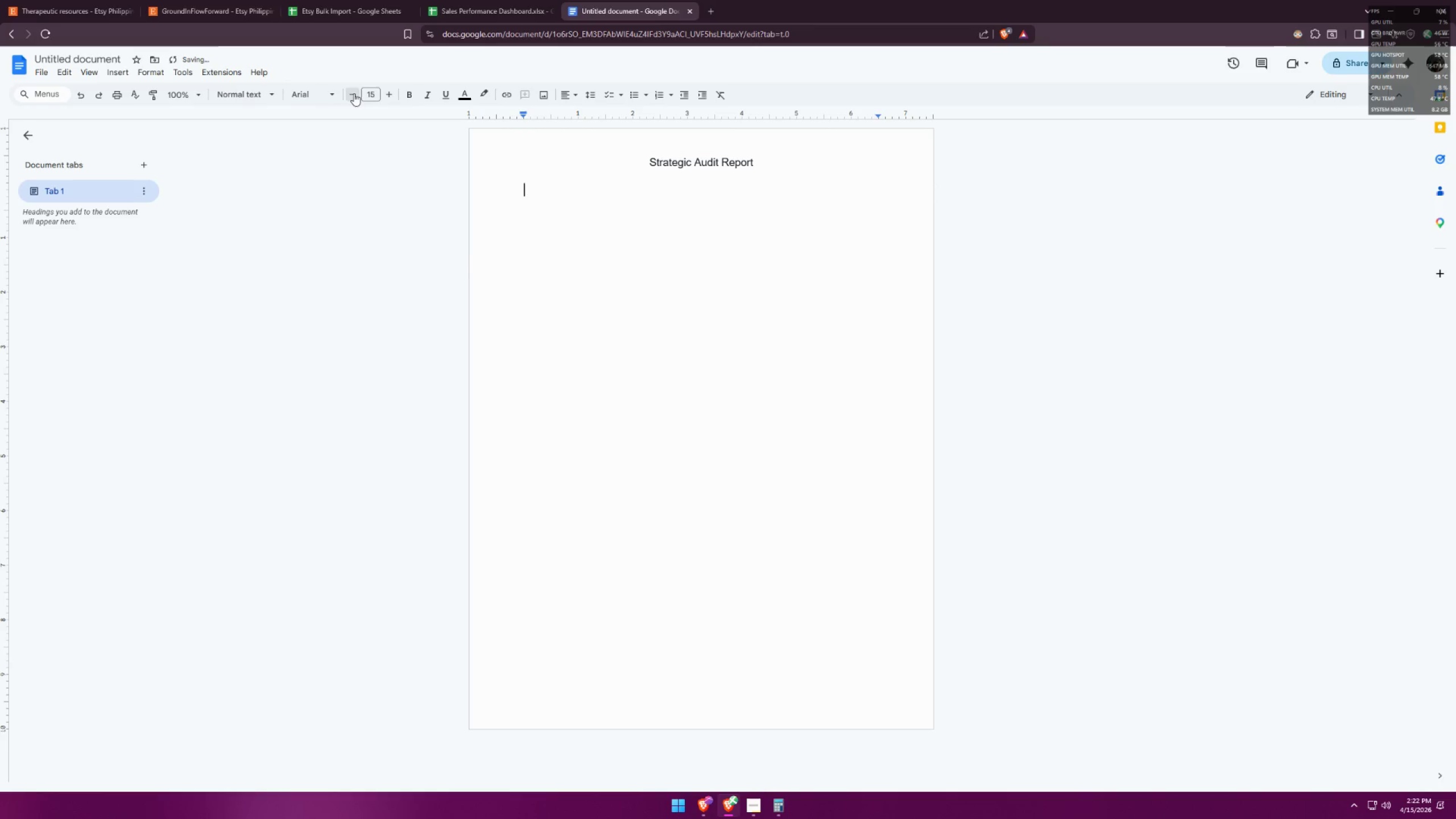 
triple_click([354, 93])
 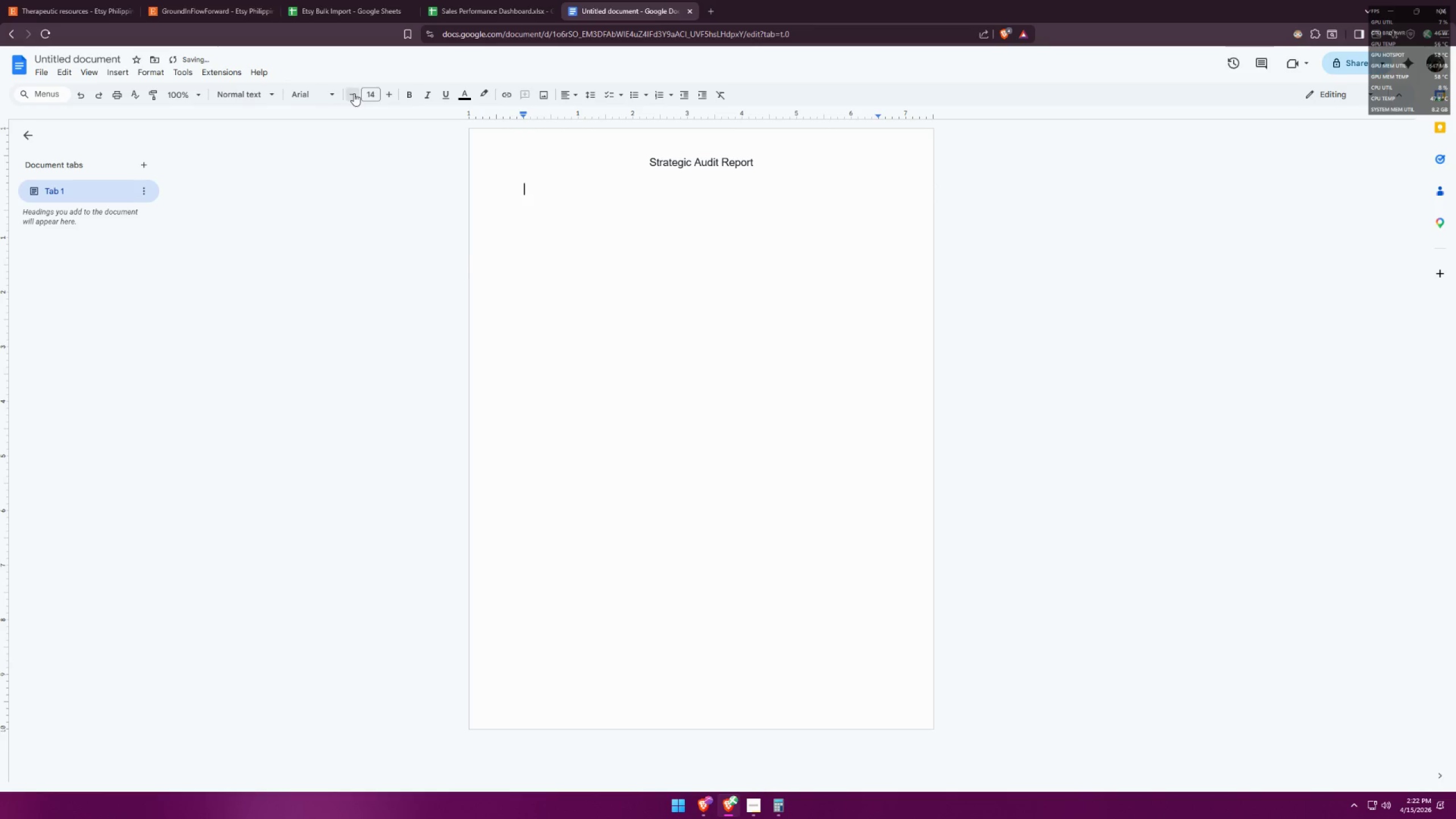 
triple_click([354, 93])
 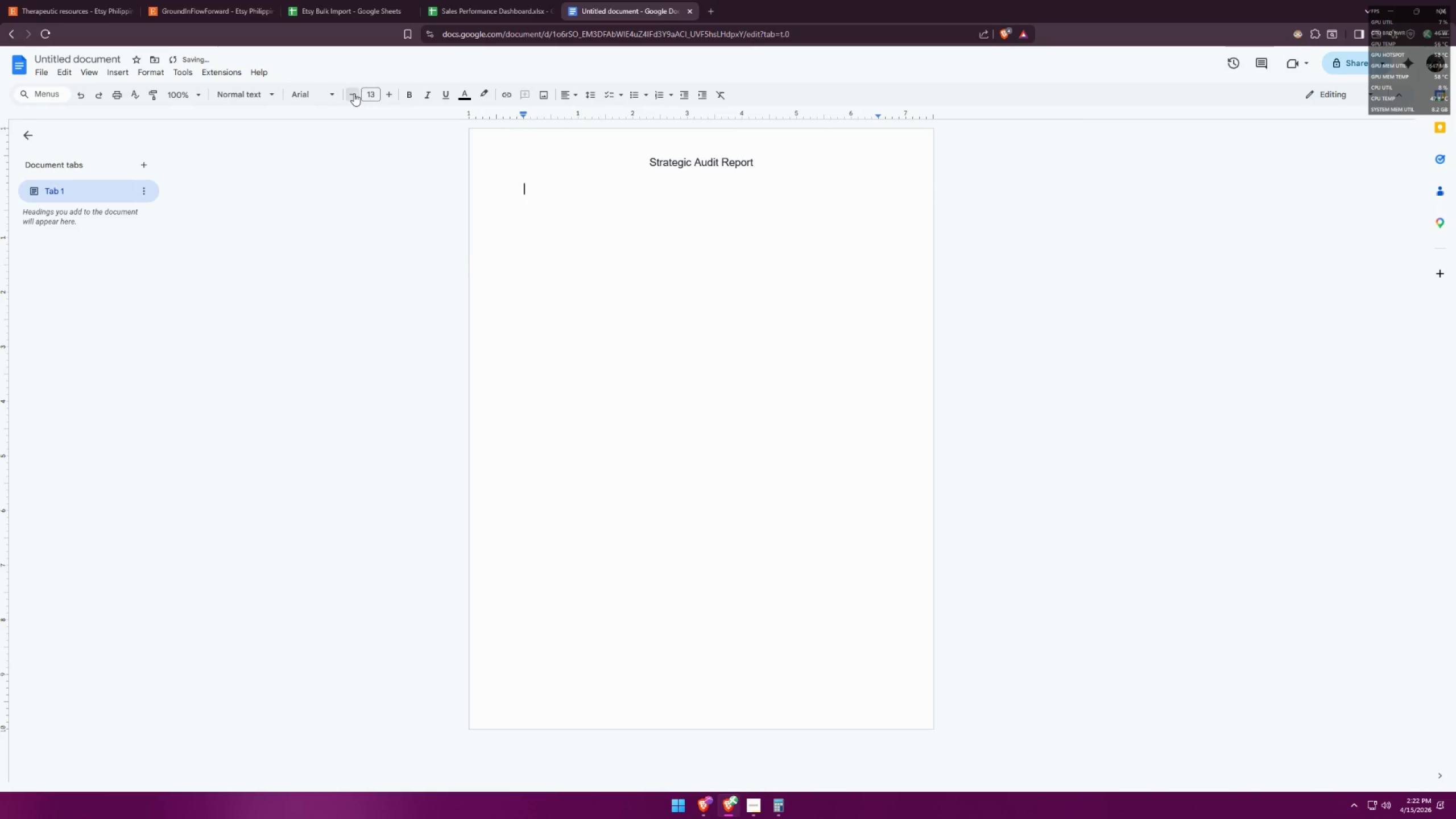 
triple_click([354, 93])
 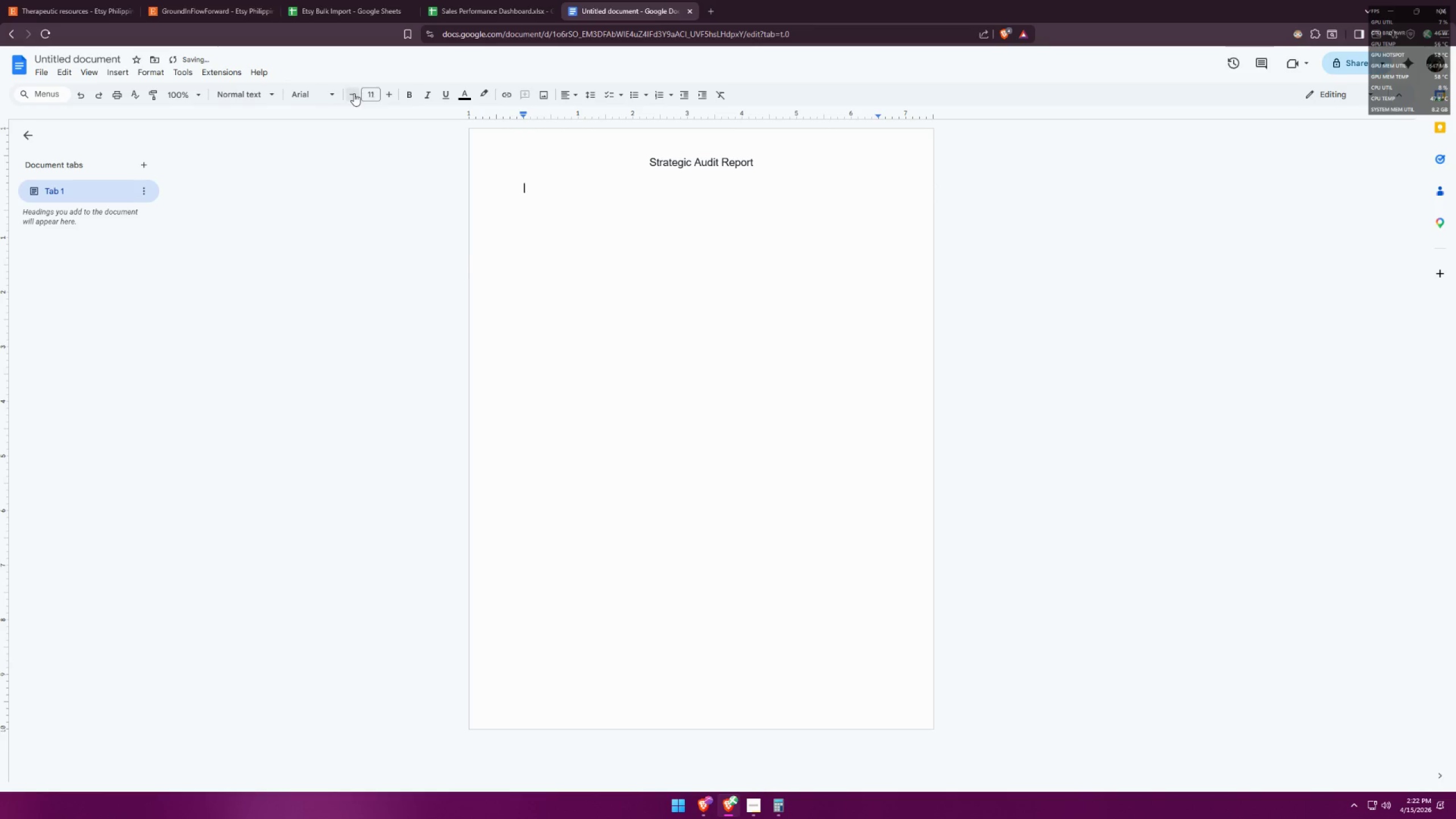 
triple_click([354, 93])
 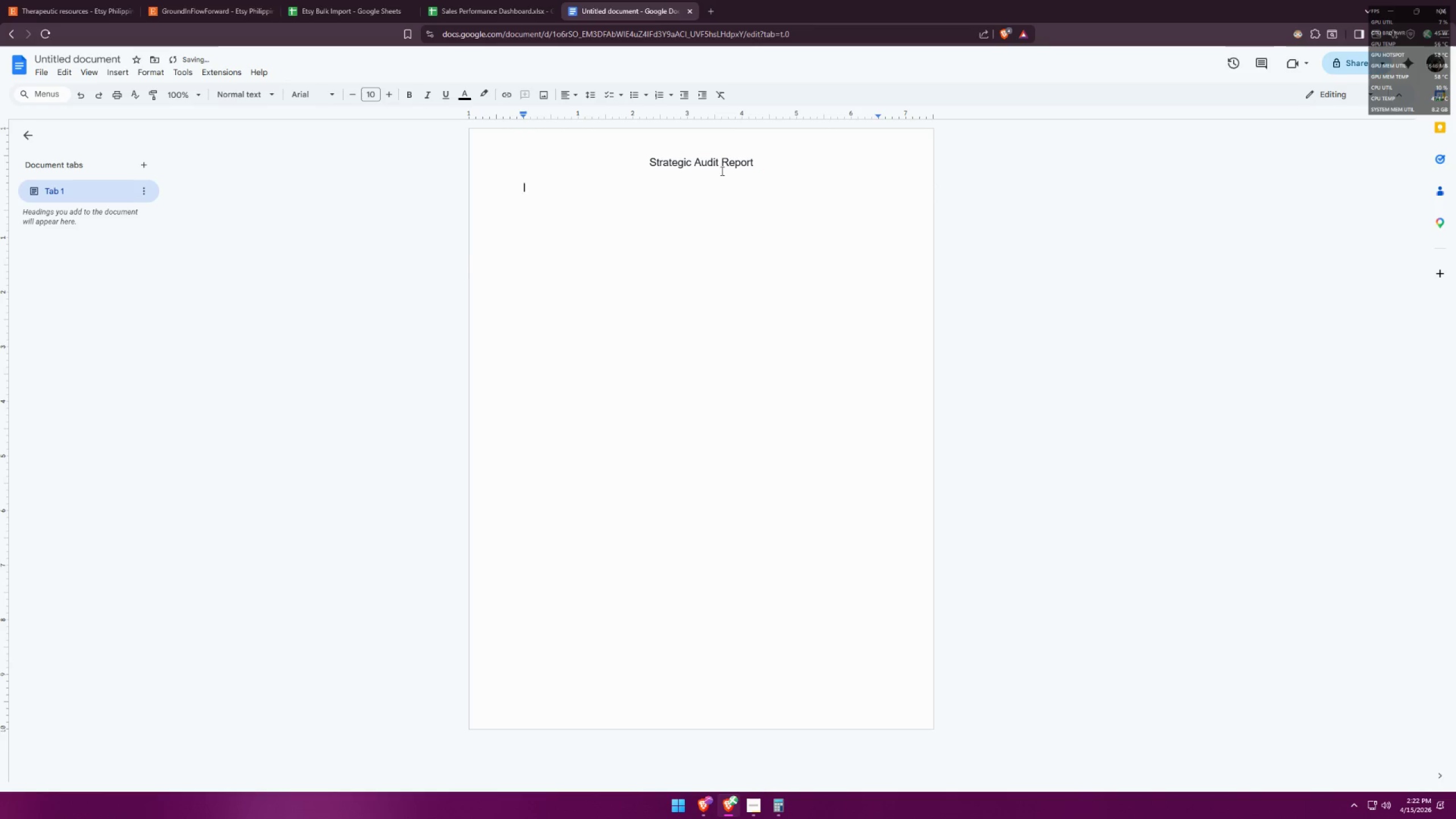 
left_click([715, 167])
 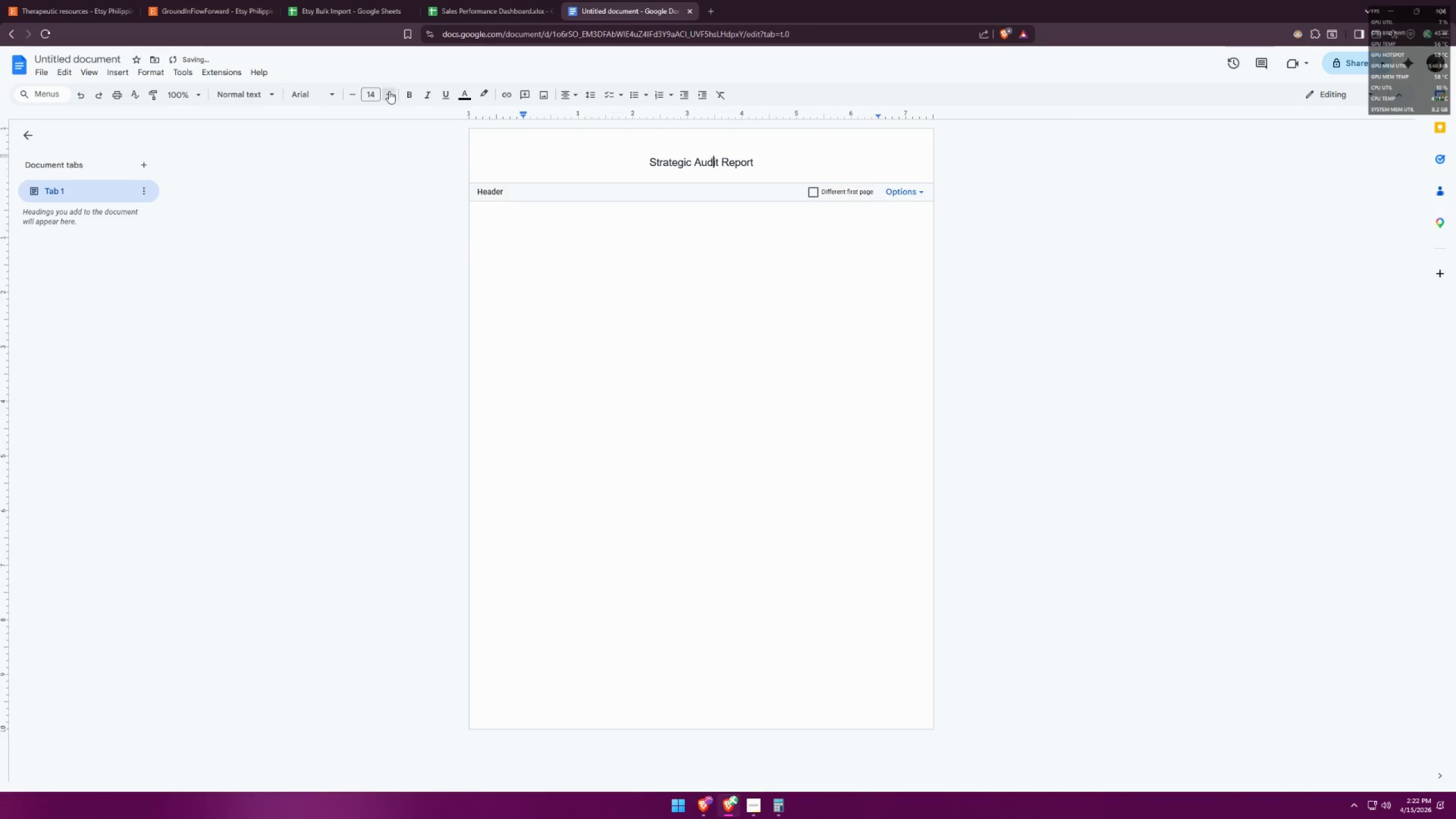 
double_click([389, 91])
 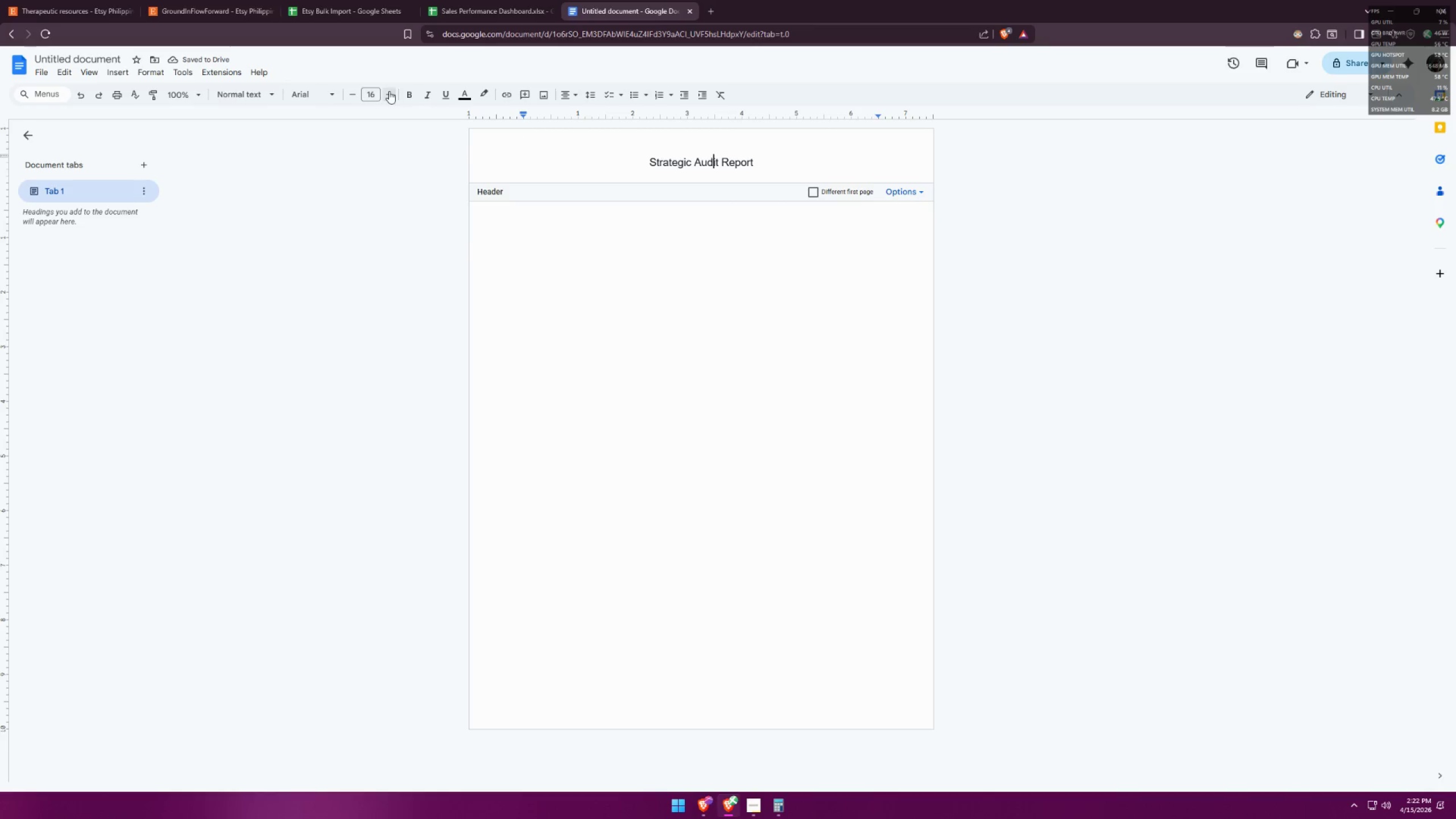 
triple_click([389, 91])
 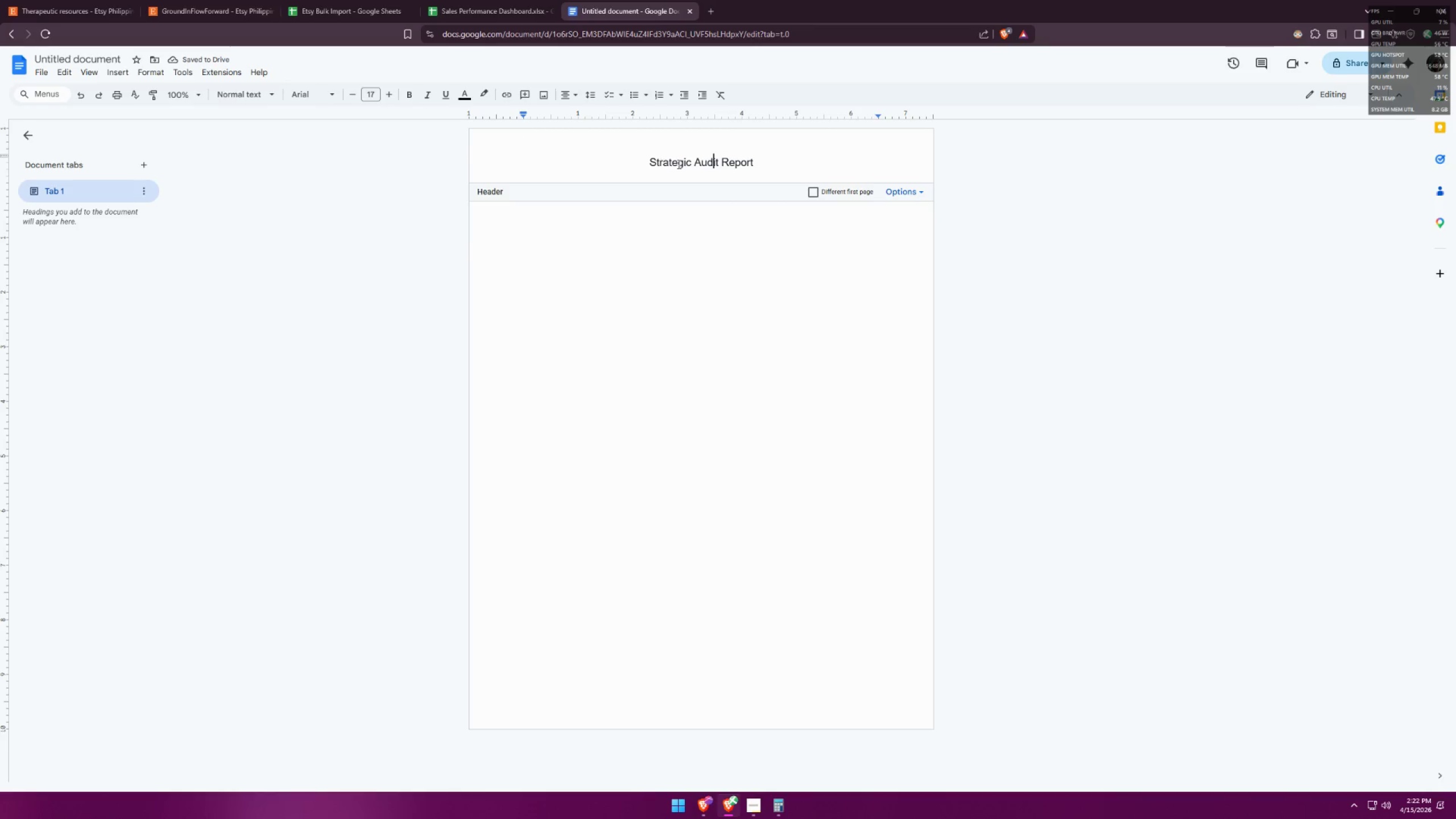 
double_click([689, 167])
 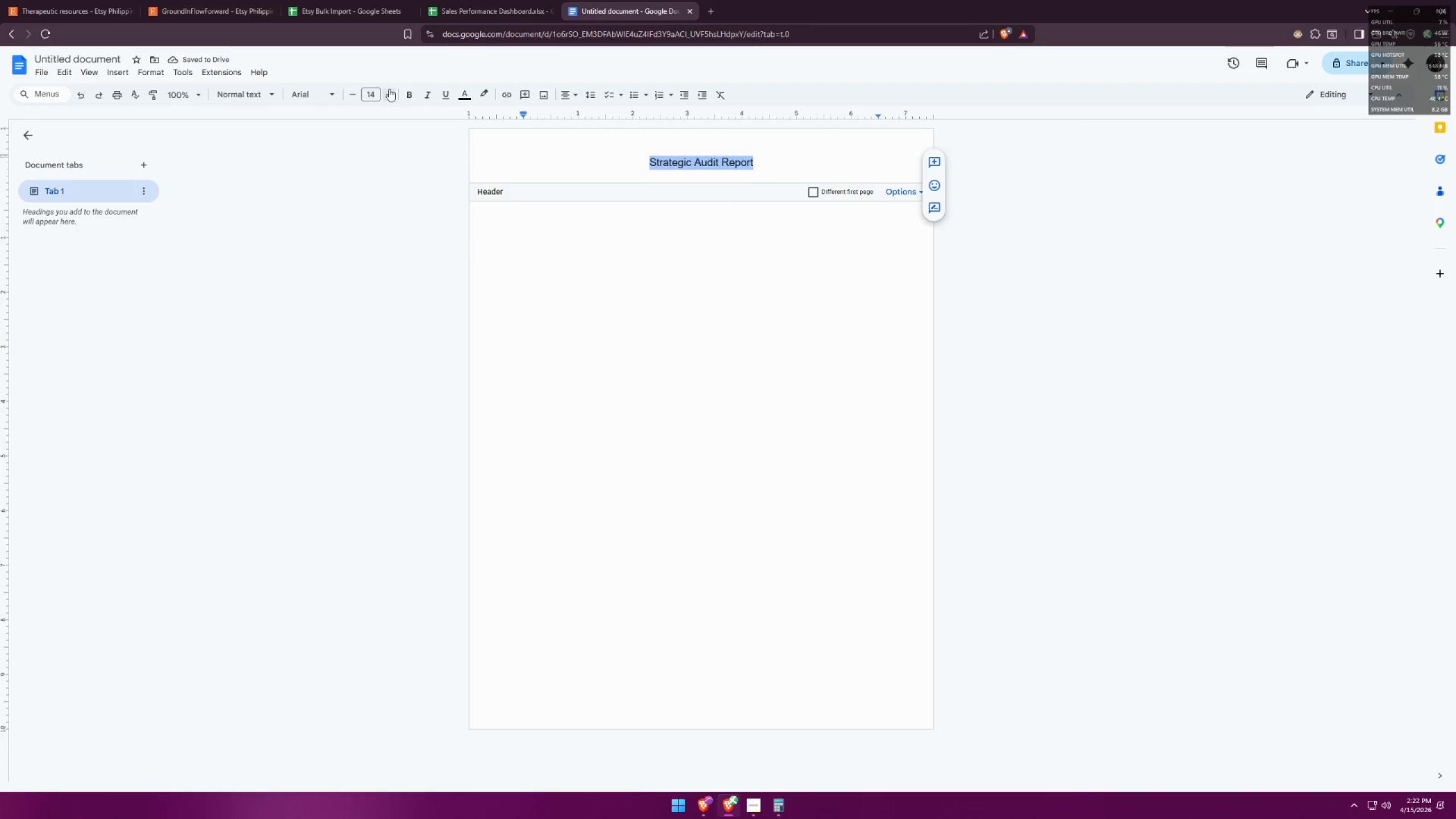 
double_click([392, 91])
 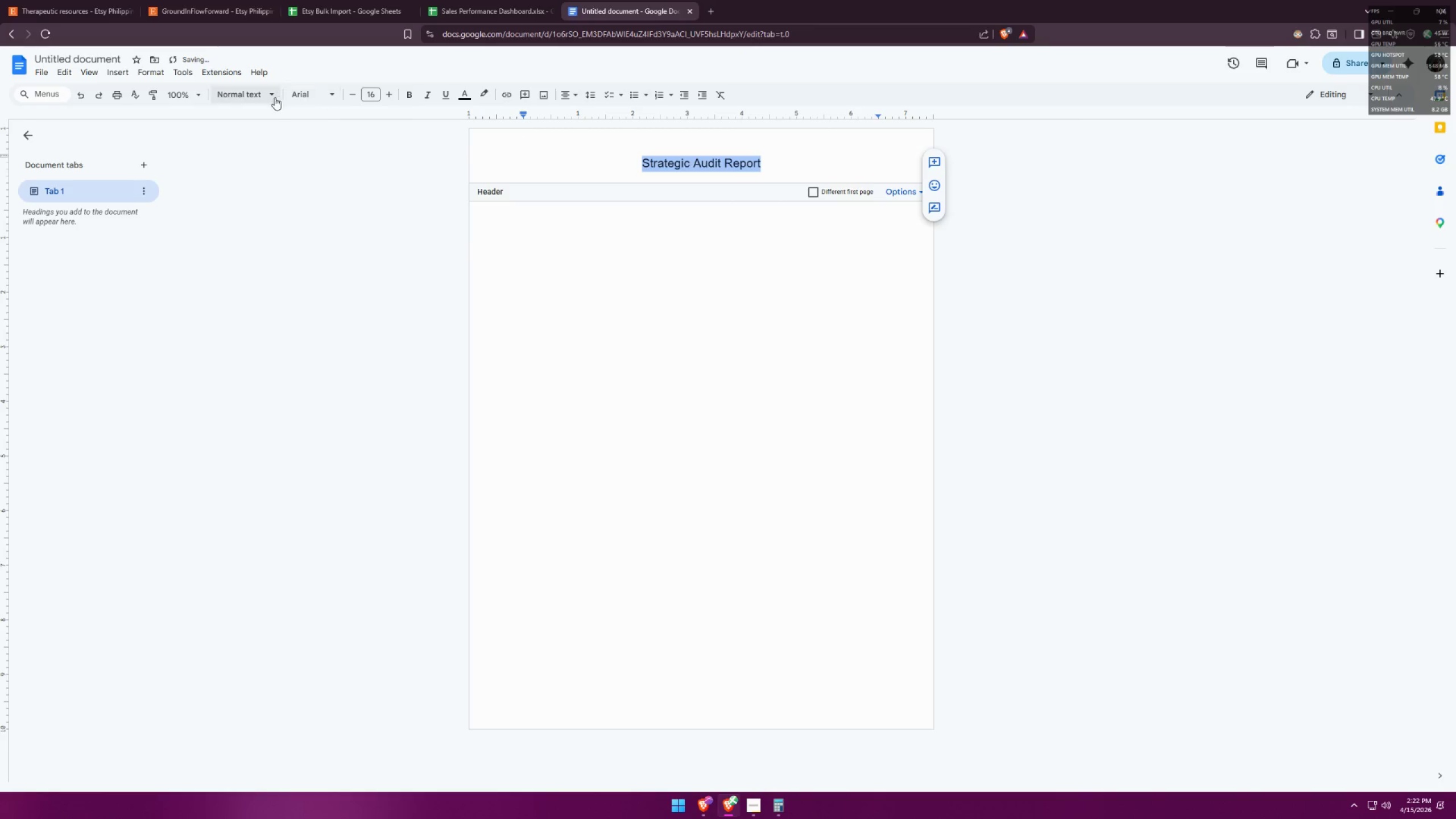 
left_click([319, 96])
 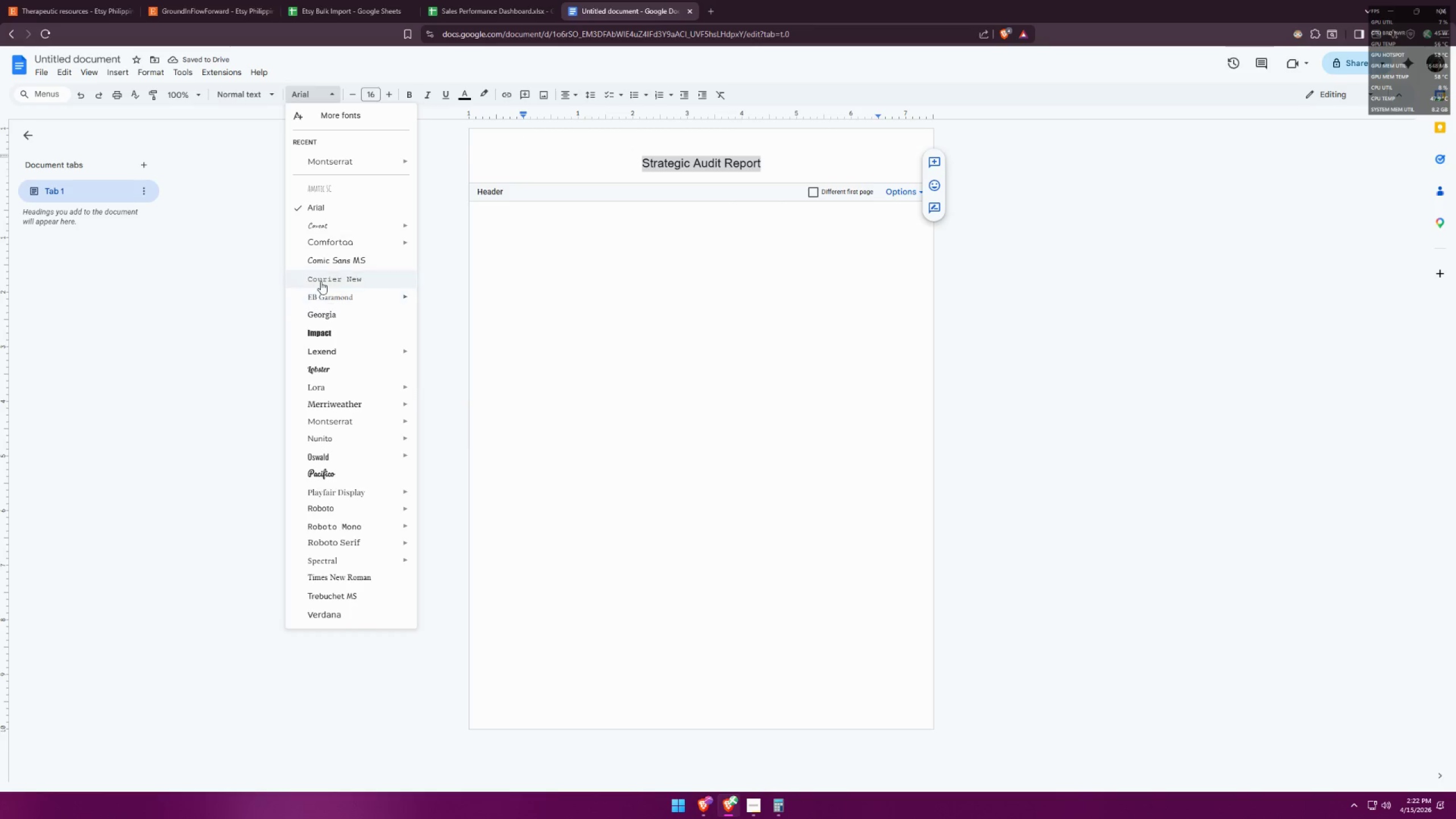 
double_click([584, 272])
 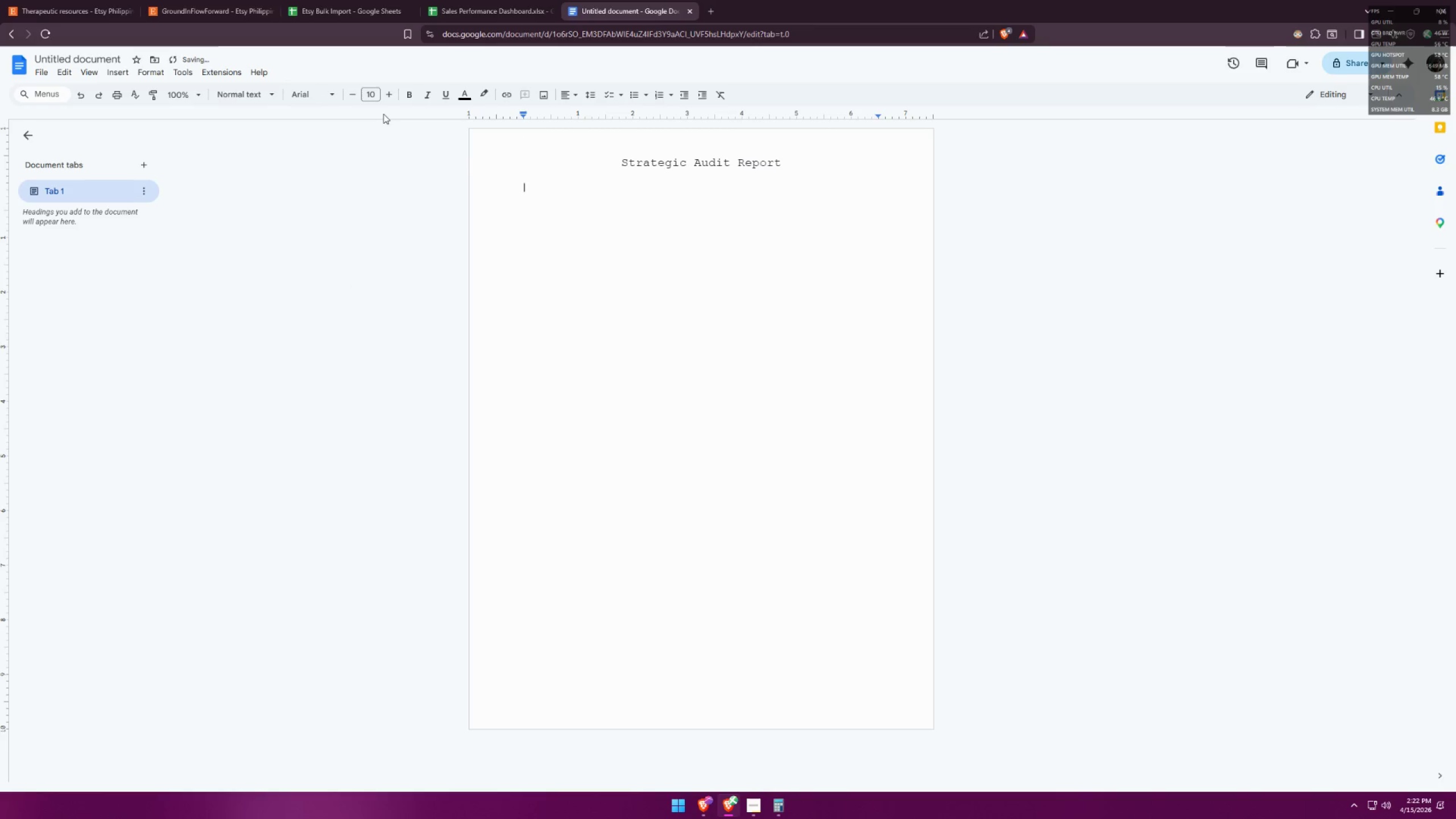 
left_click([324, 94])
 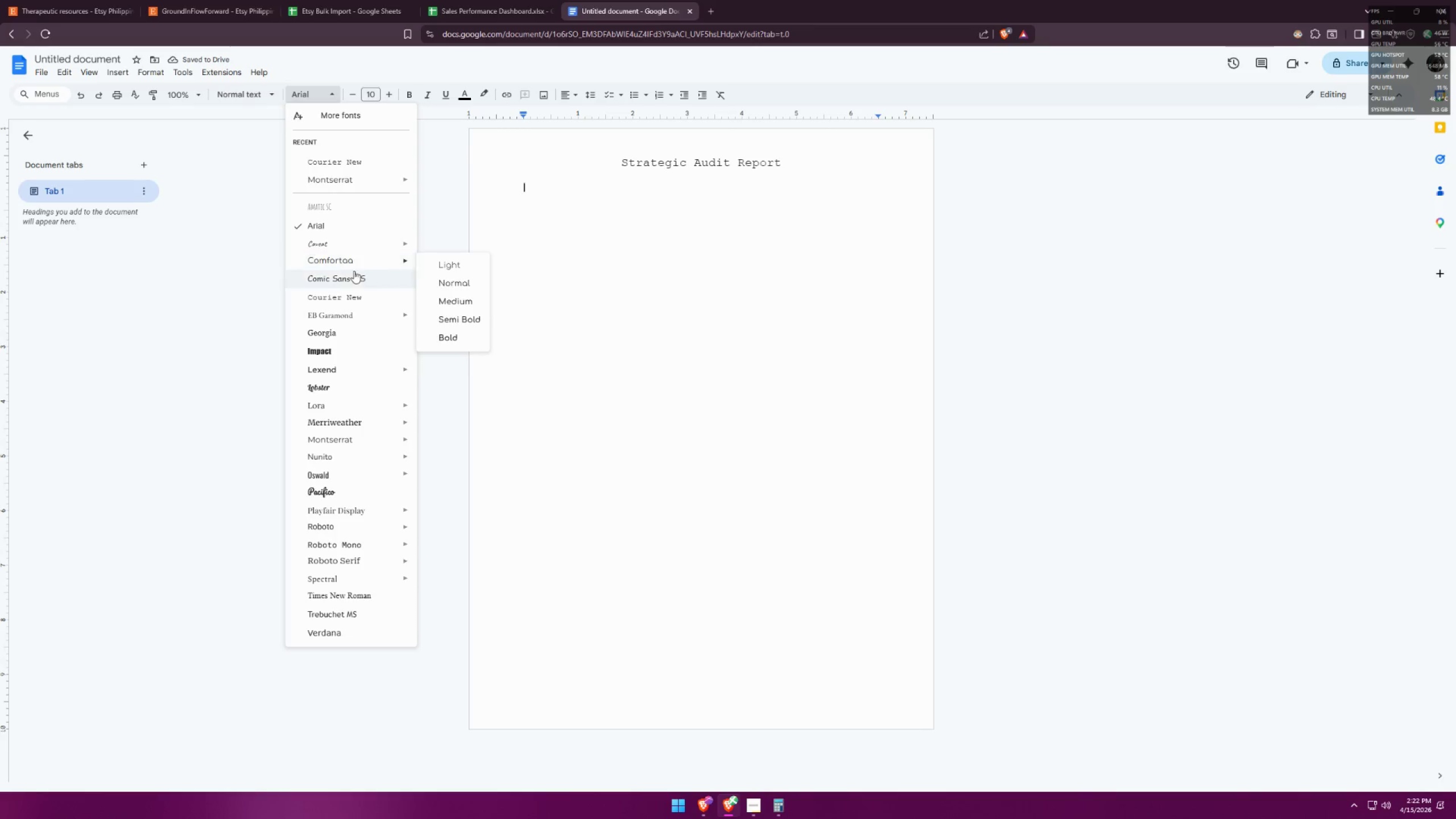 
left_click([342, 300])
 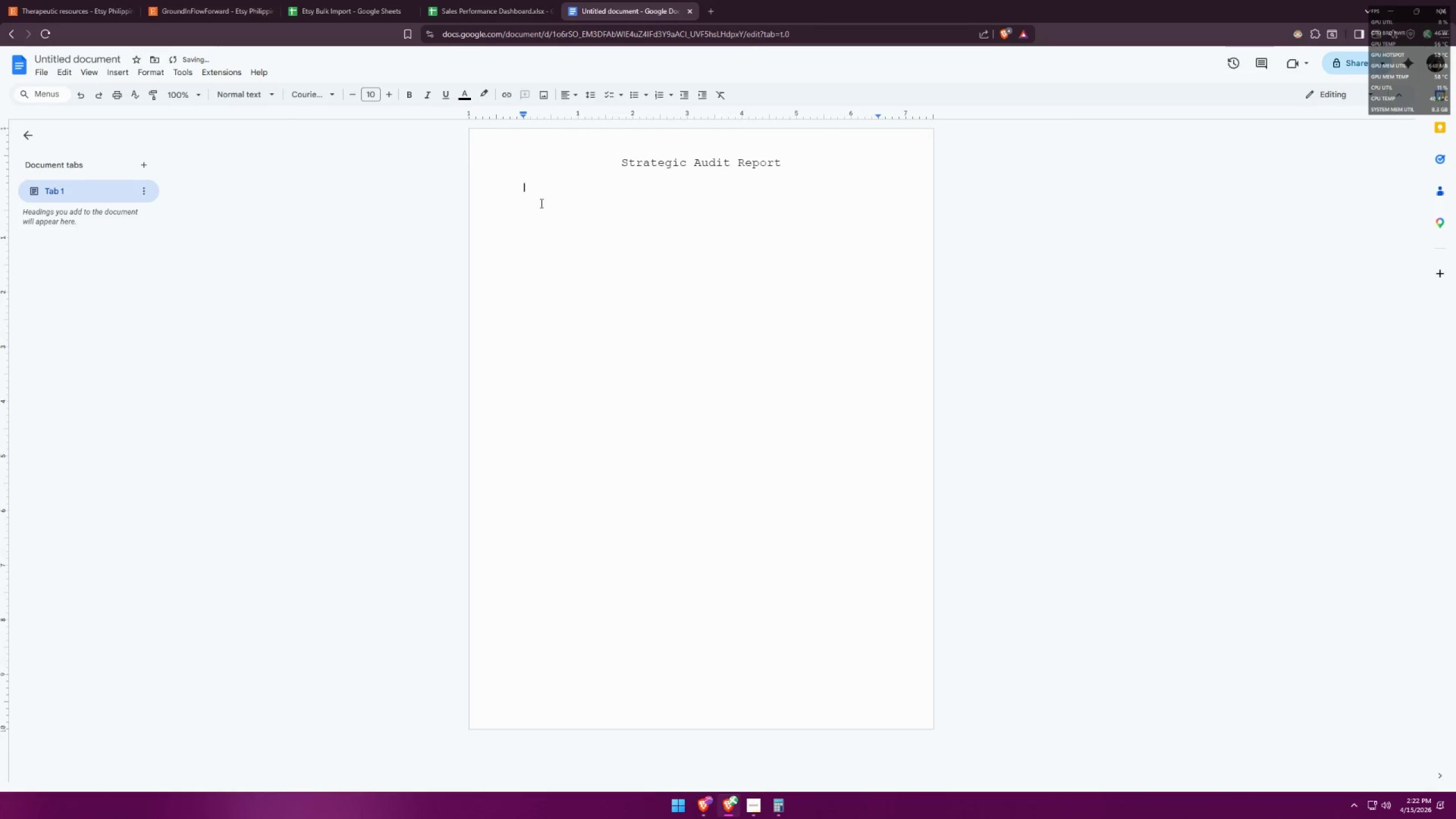 
left_click([528, 188])
 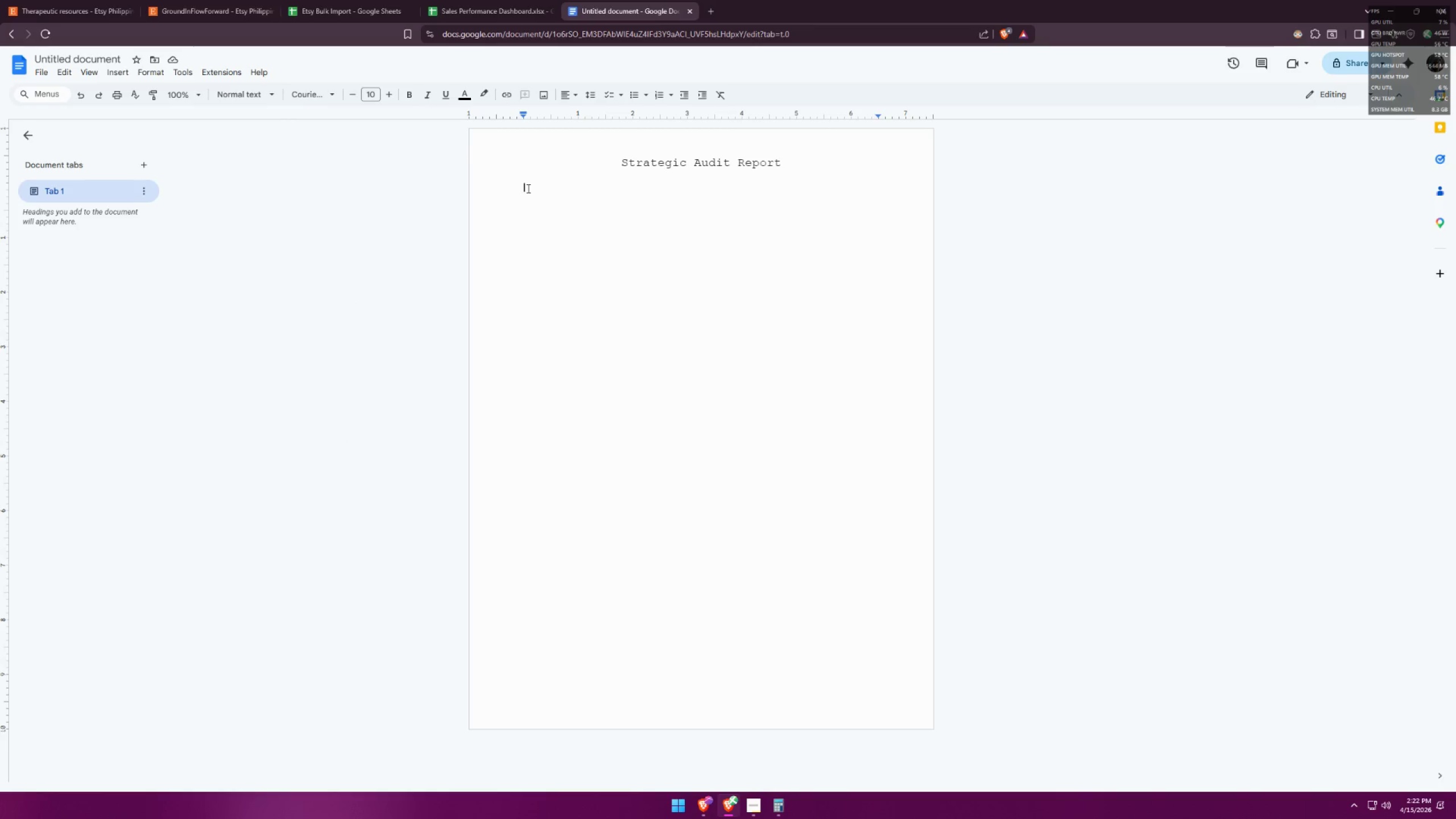 
wait(13.94)
 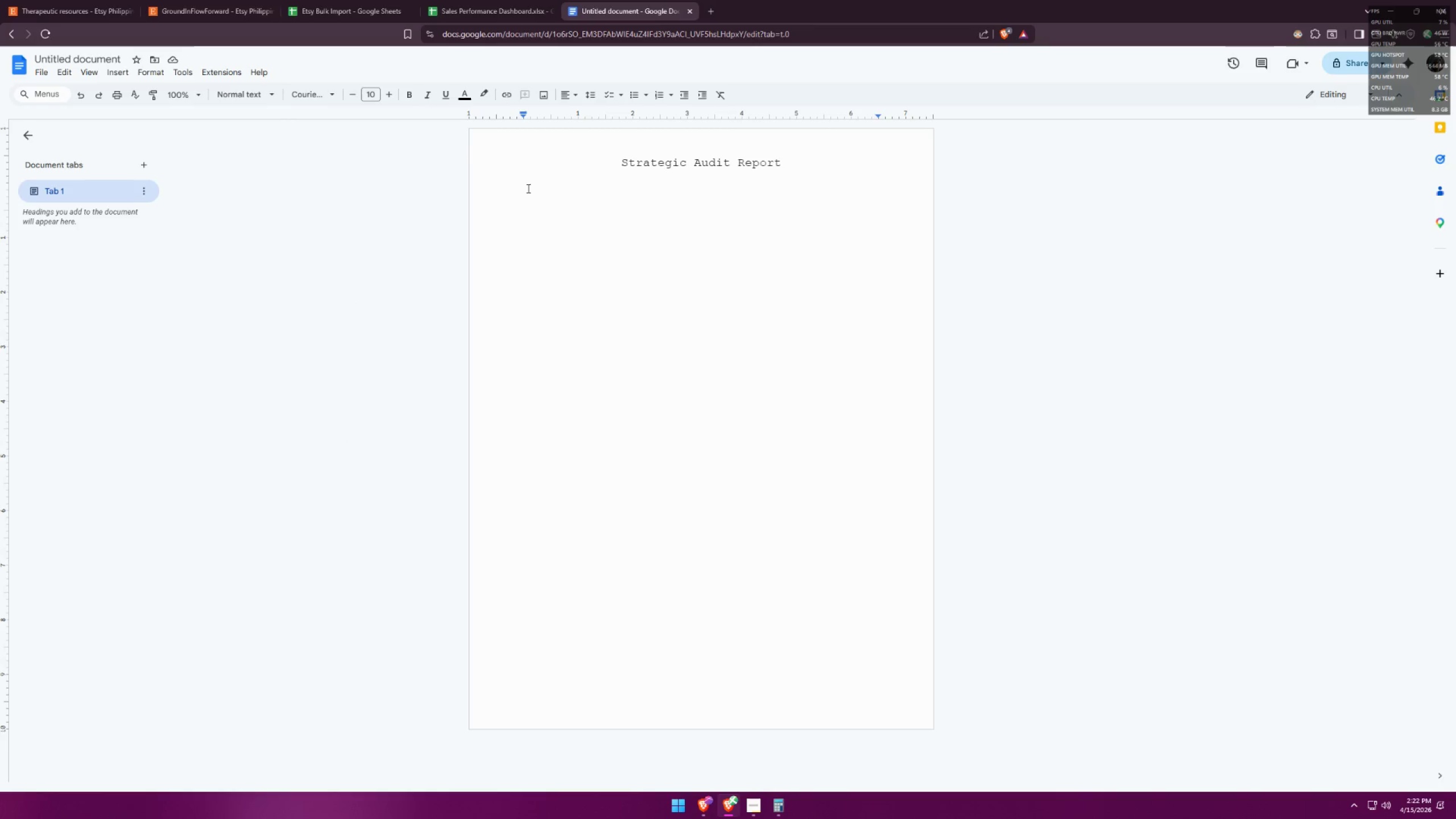 
type(As of March of 206)
key(Backspace)
type(26)
 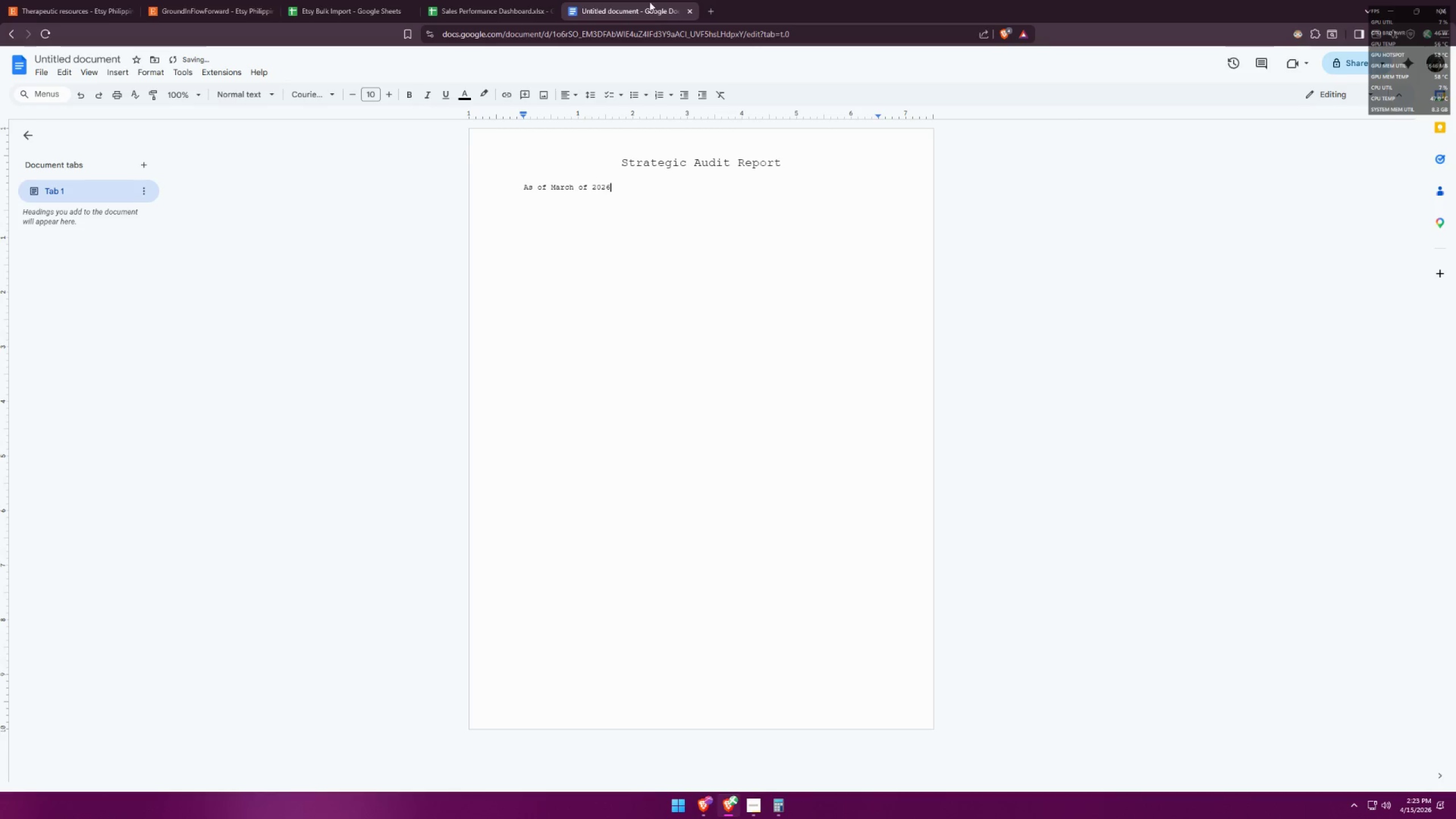 
double_click([609, 3])
 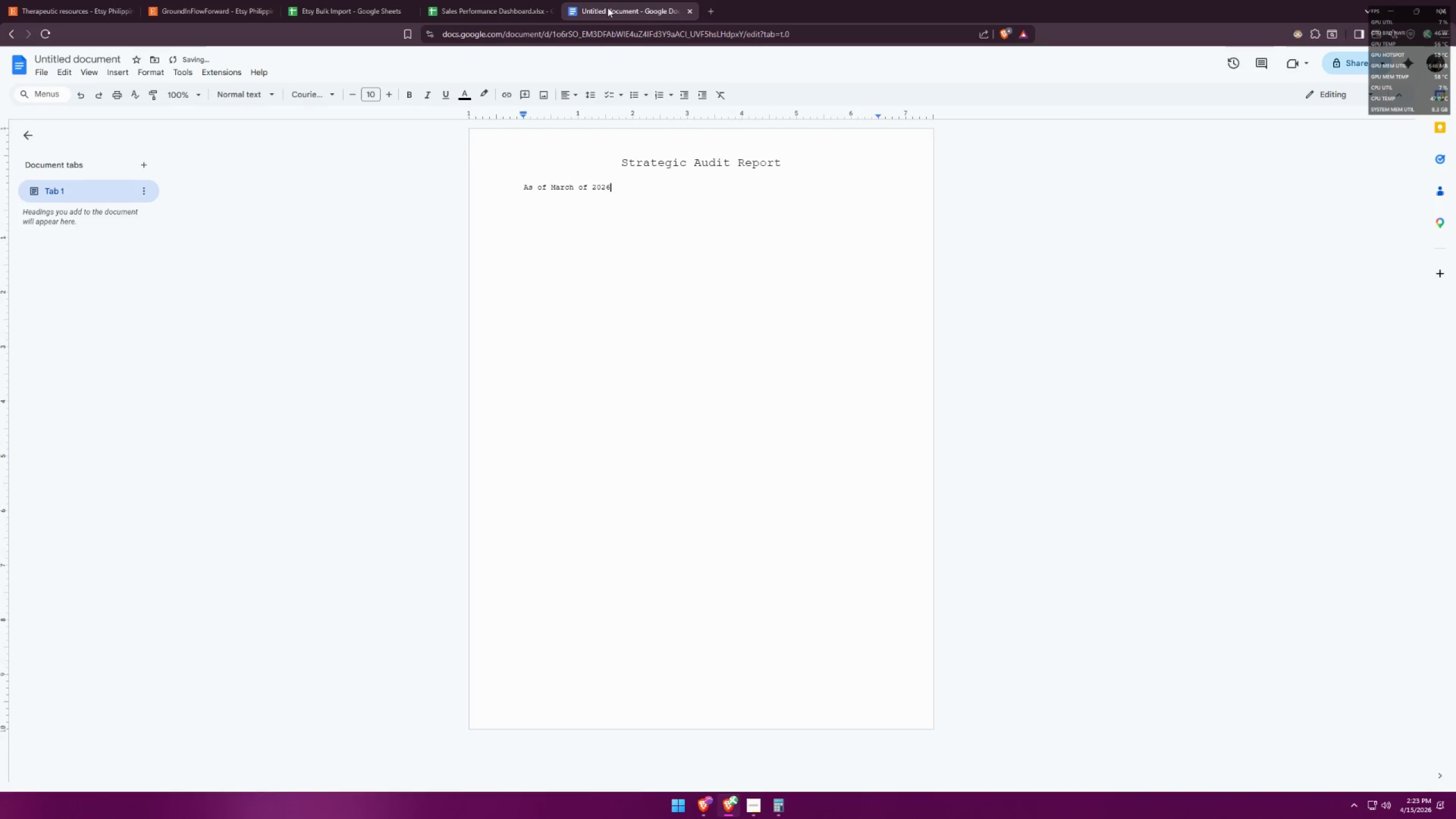 
double_click([607, 8])
 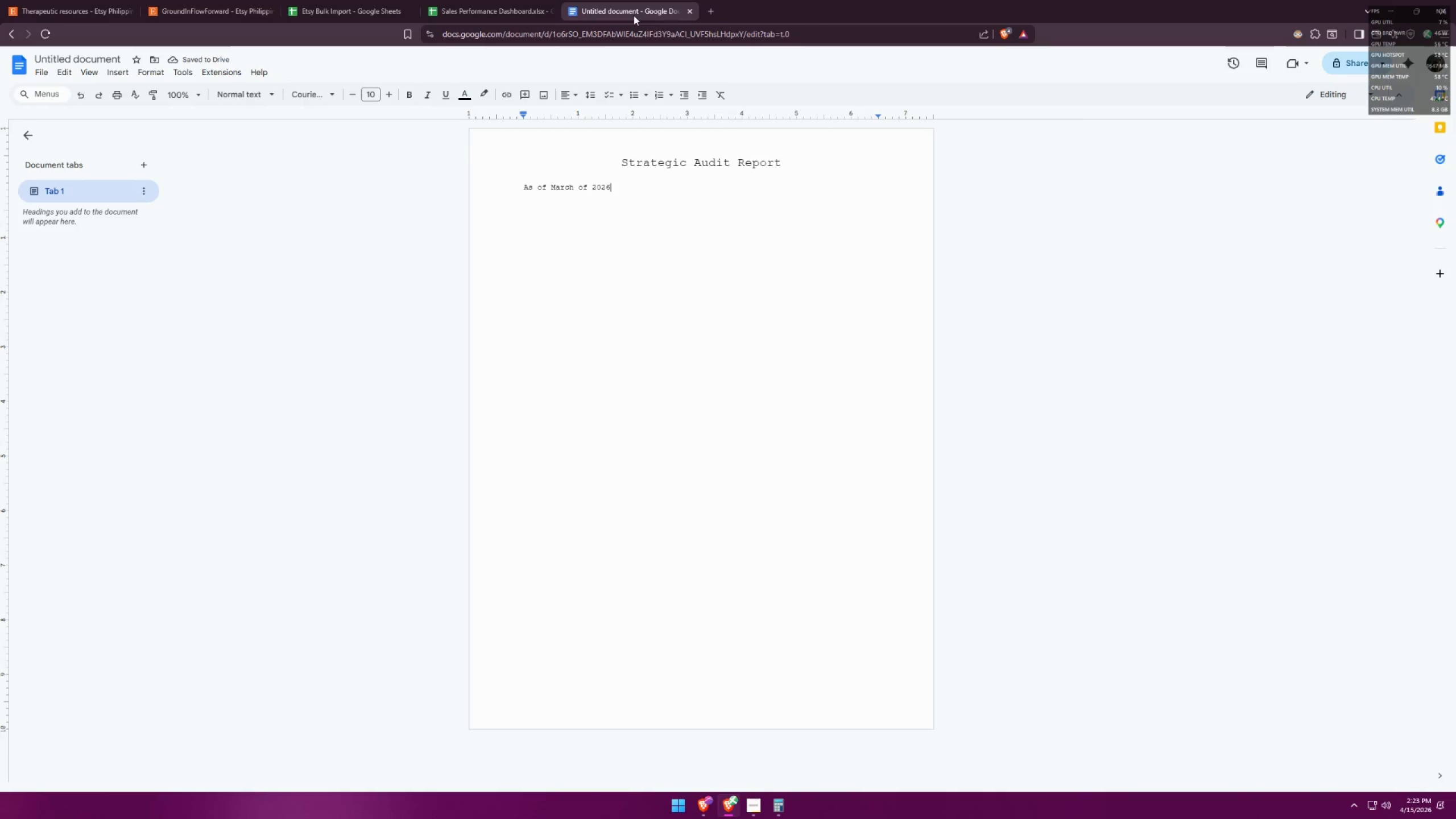 
left_click_drag(start_coordinate=[634, 15], to_coordinate=[845, 84])
 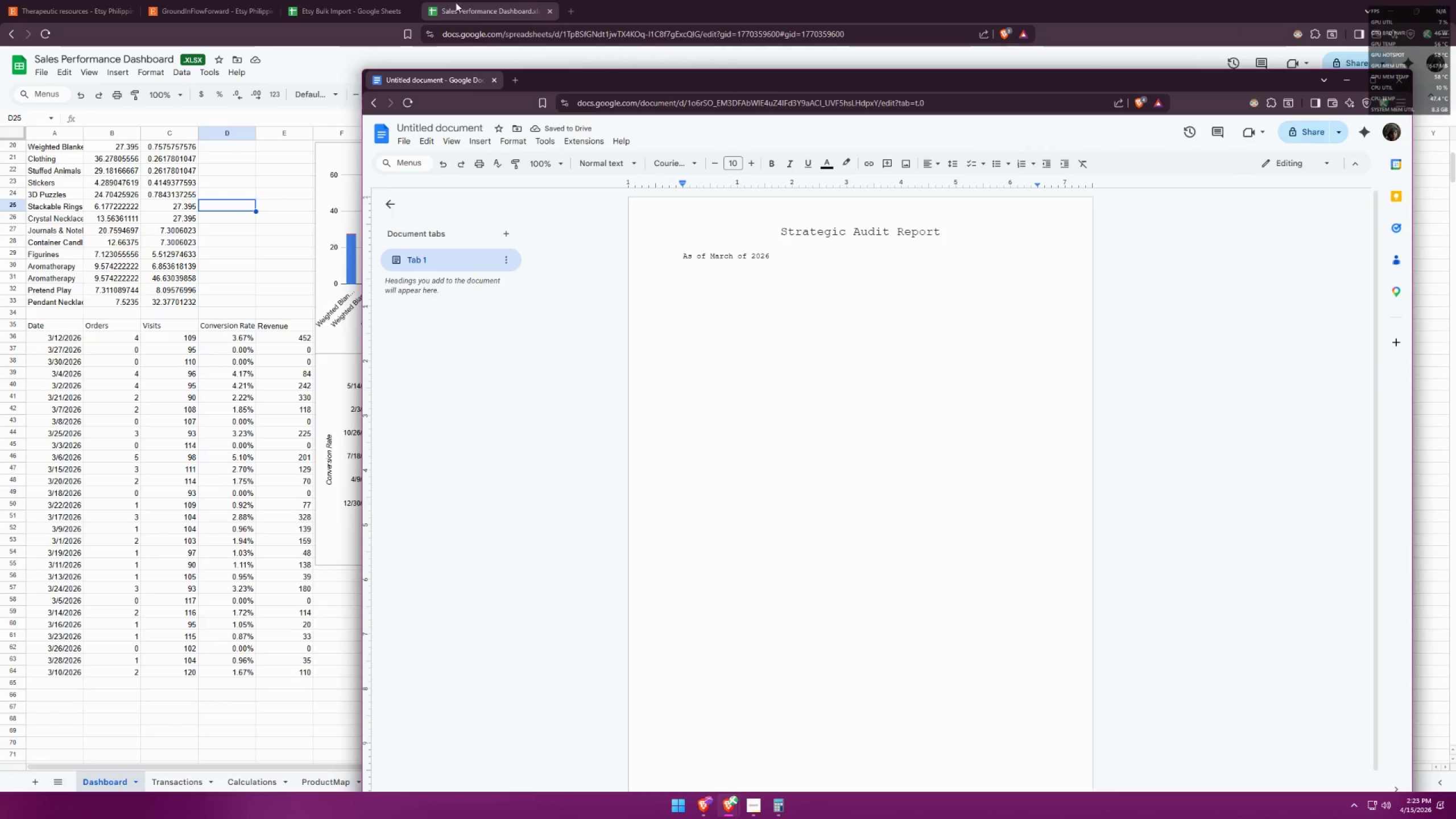 
left_click([461, 6])
 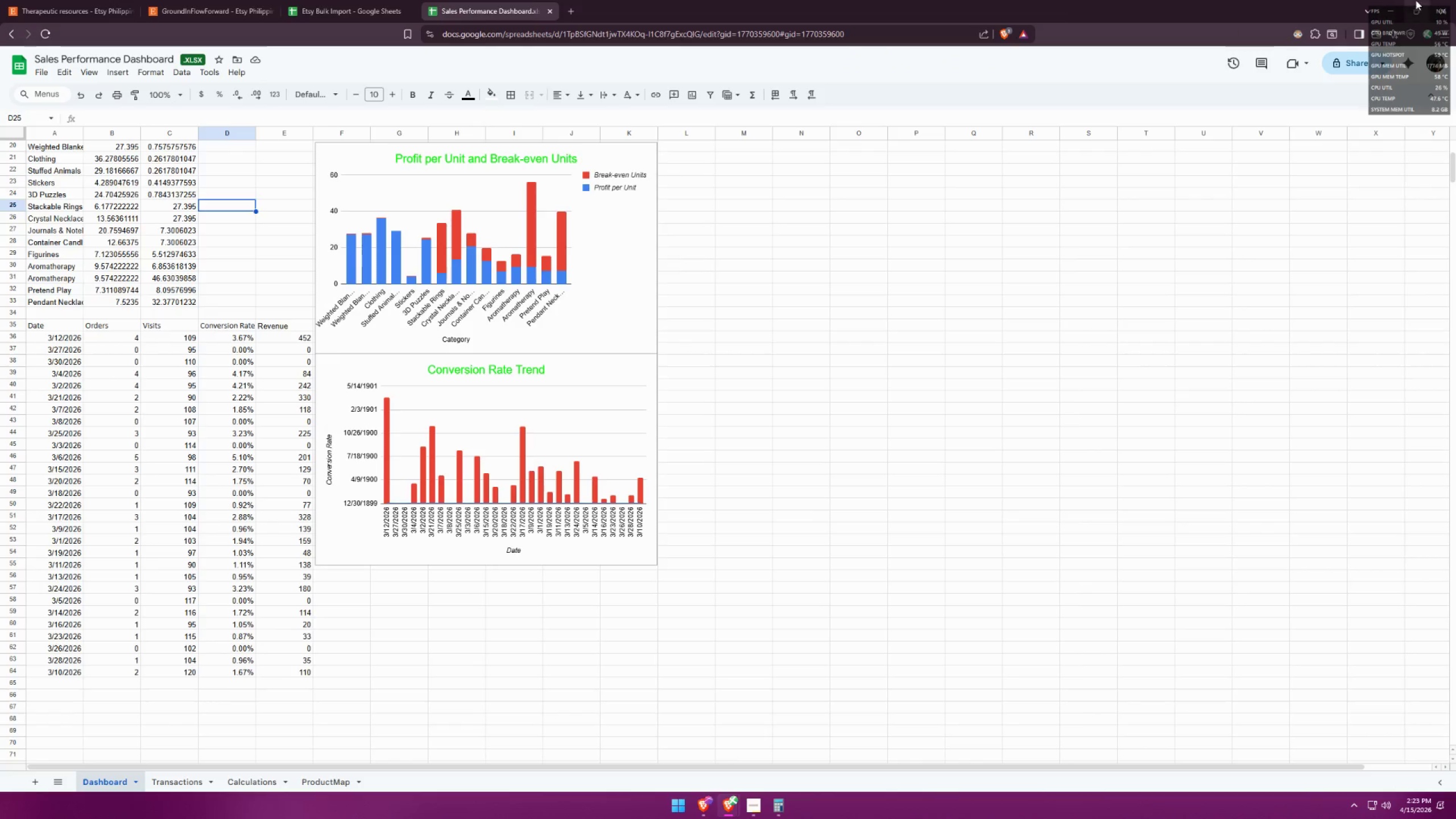 
left_click([1417, 2])
 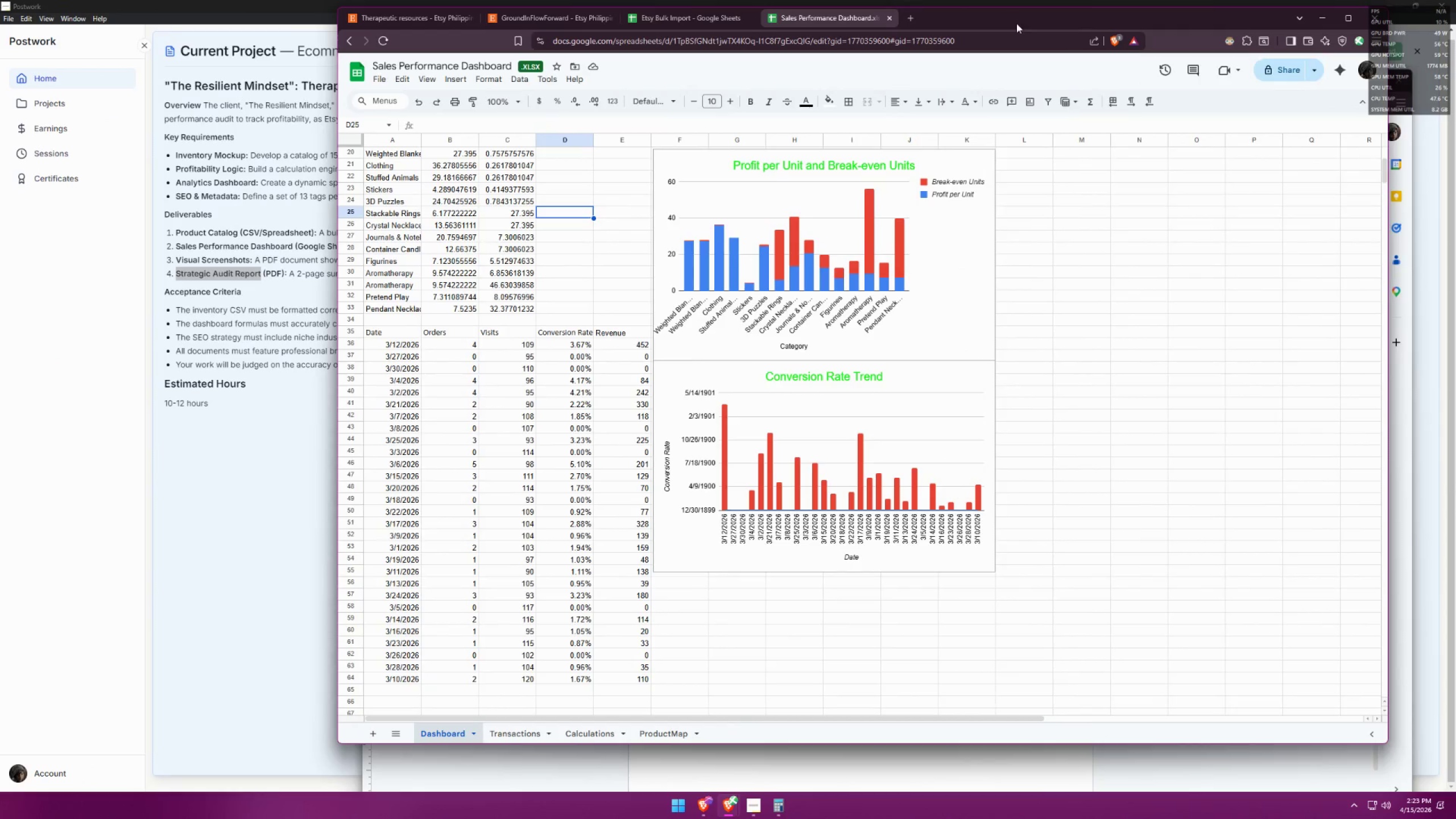 
left_click_drag(start_coordinate=[1025, 21], to_coordinate=[797, 35])
 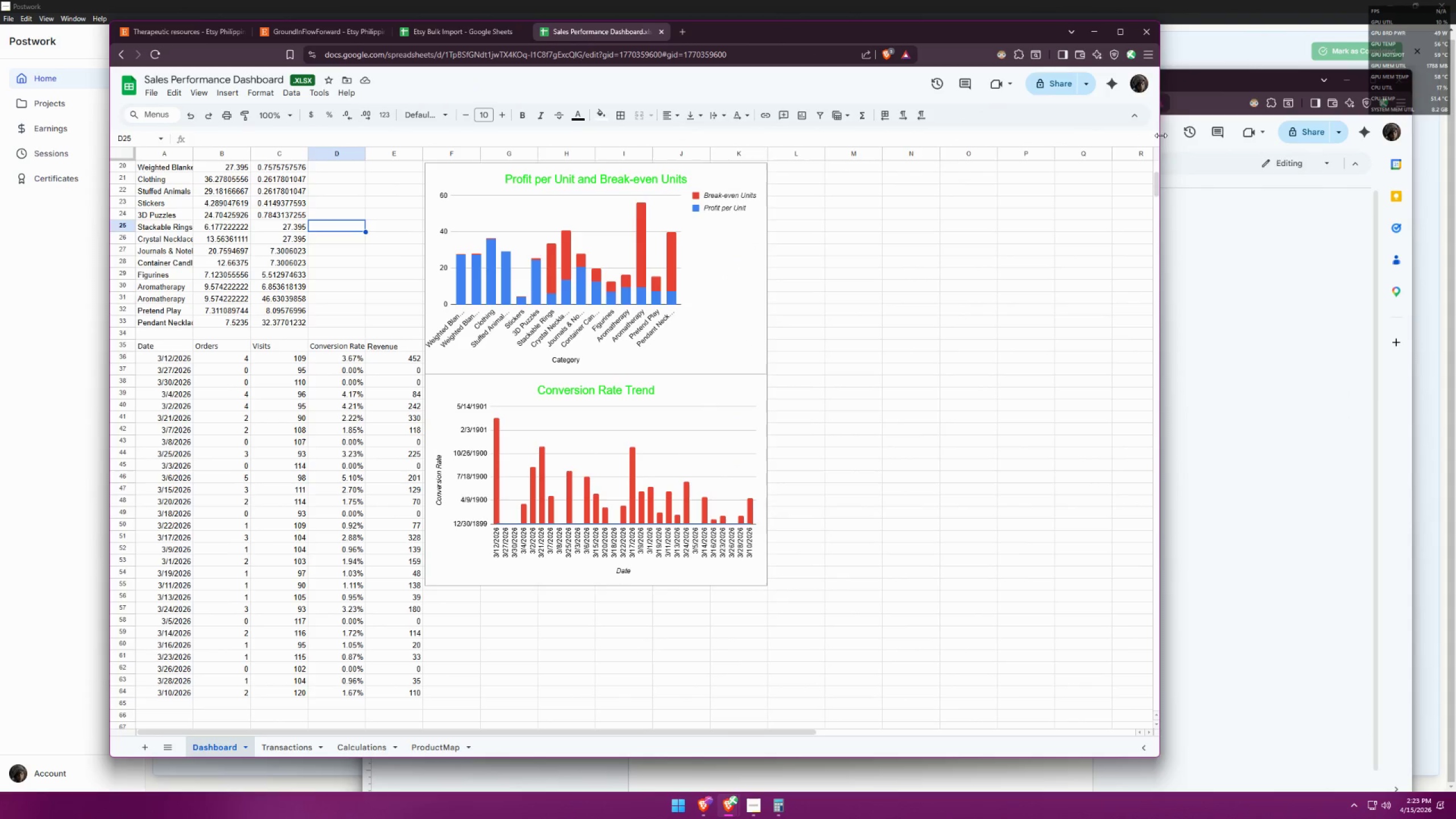 
left_click_drag(start_coordinate=[1161, 134], to_coordinate=[828, 146])
 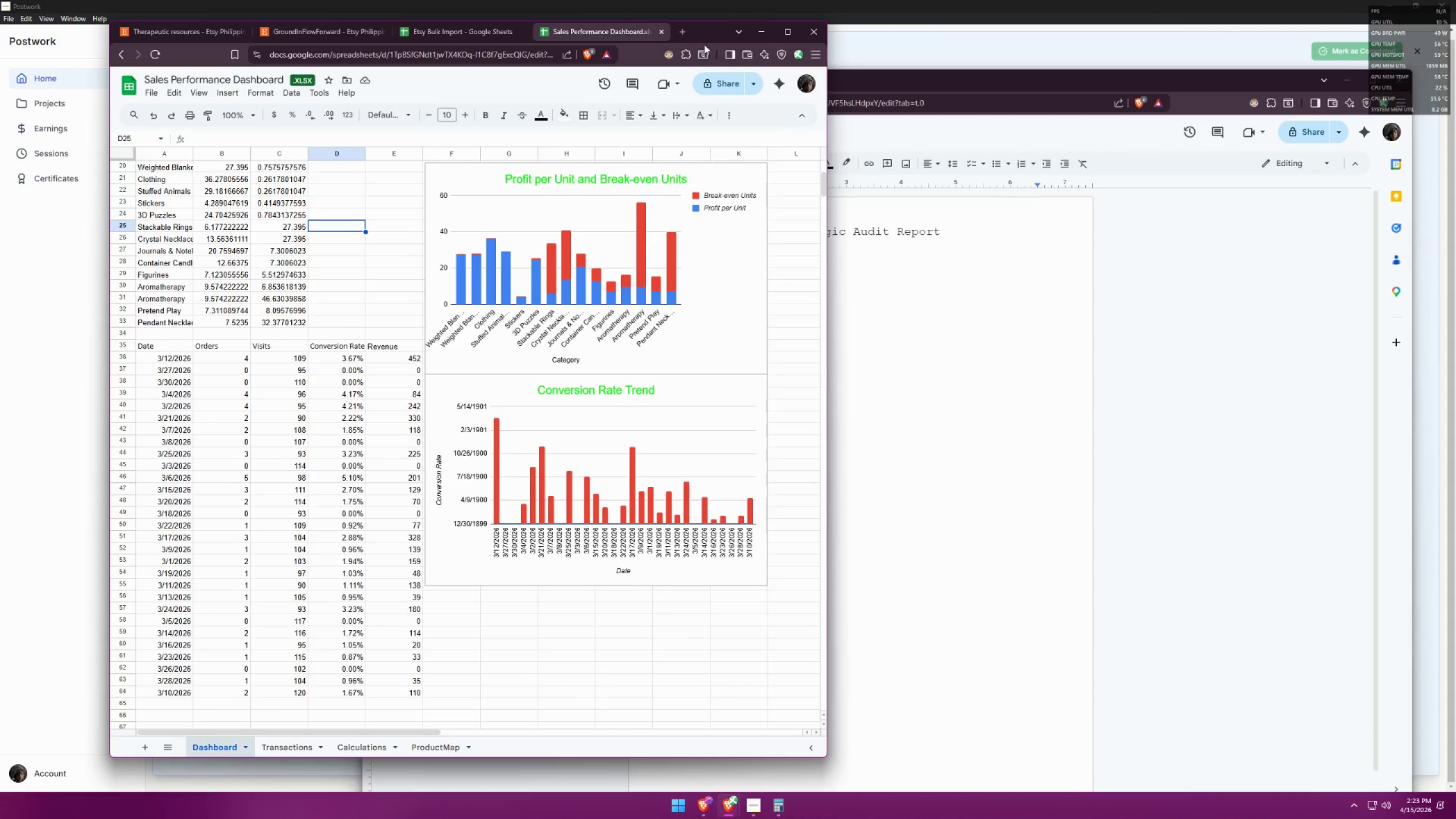 
left_click_drag(start_coordinate=[706, 31], to_coordinate=[597, 42])
 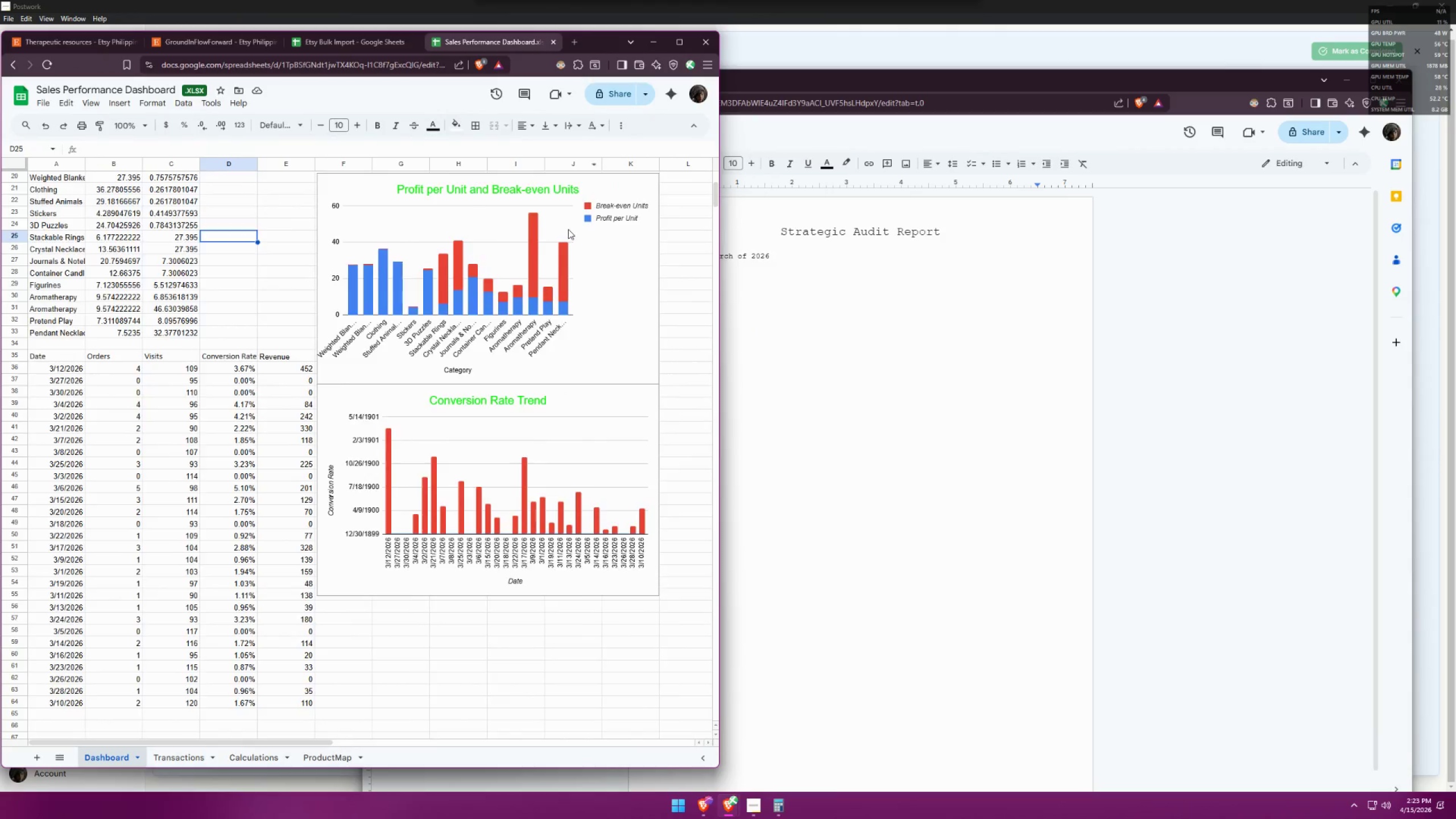 
scroll: coordinate [567, 263], scroll_direction: up, amount: 5.0
 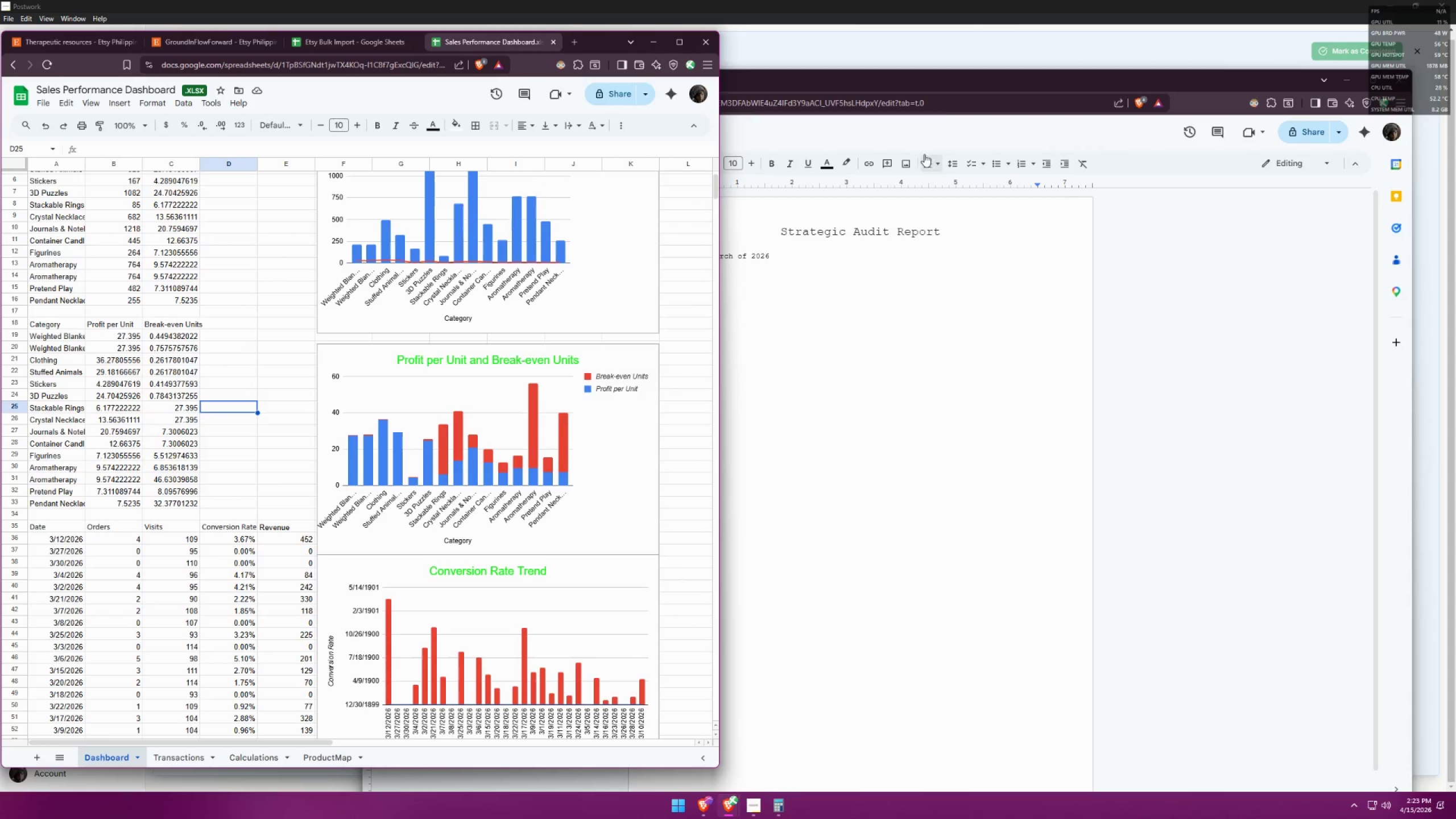 
left_click([965, 92])
 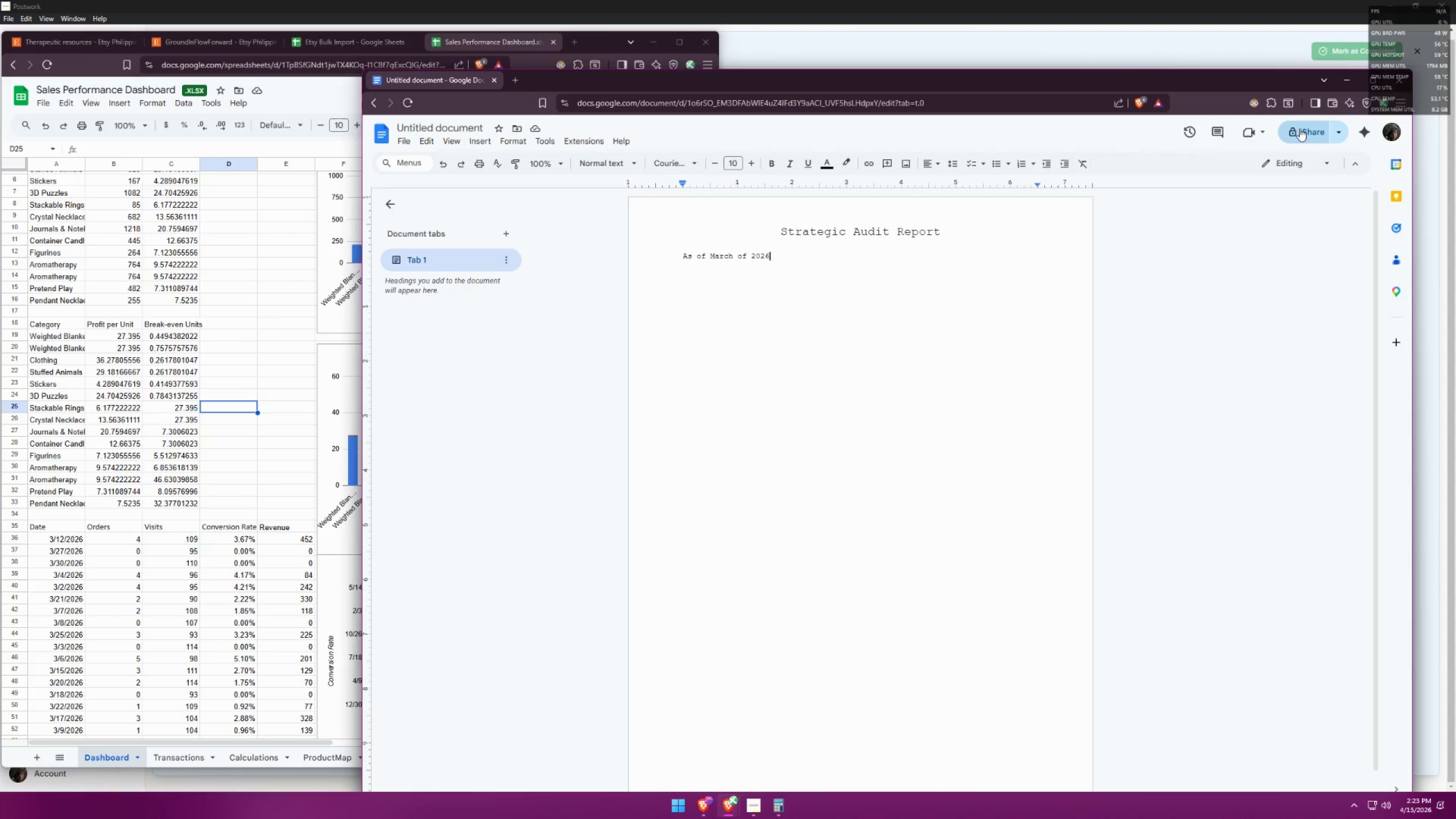 
left_click([1257, 104])
 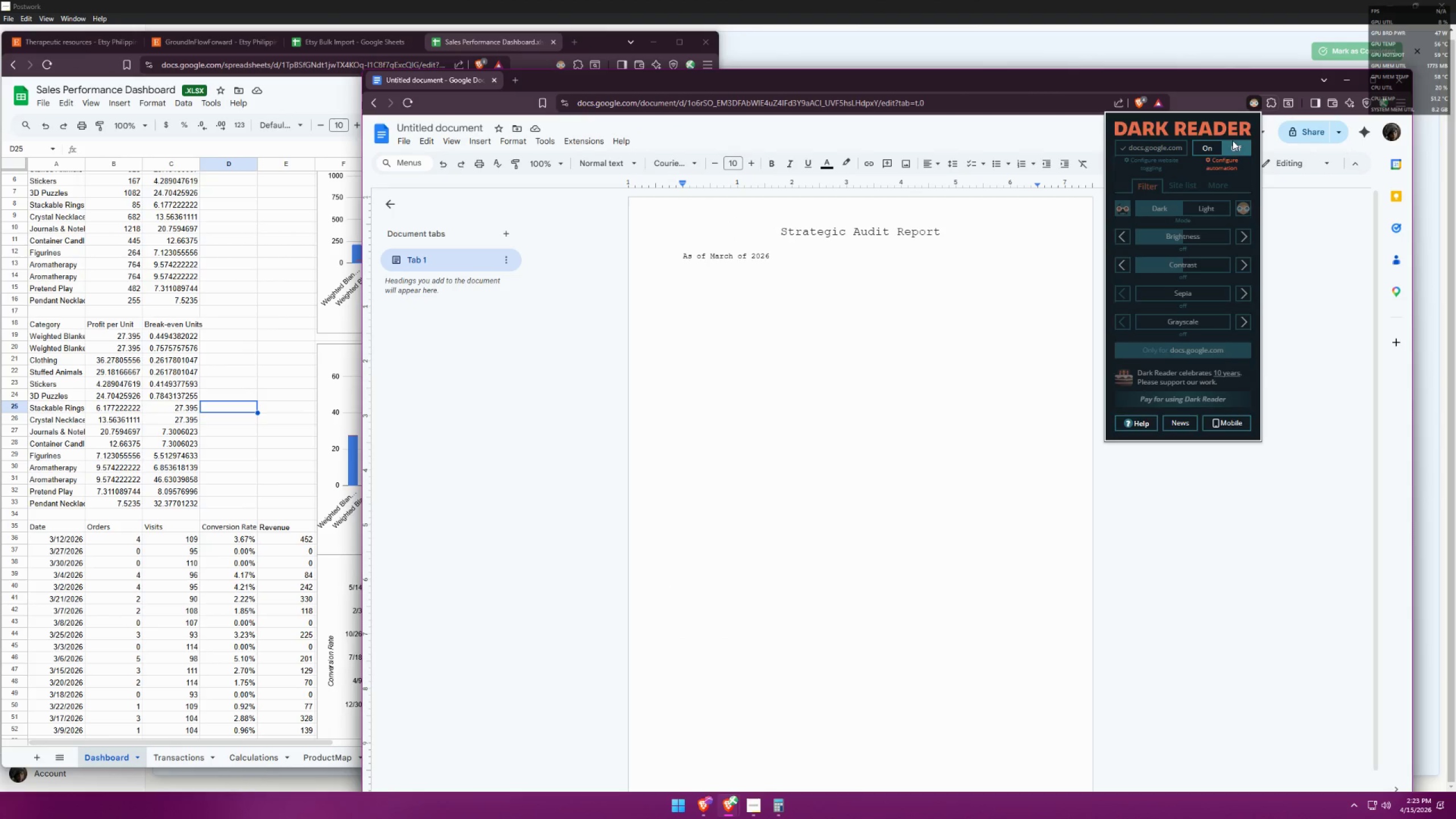 
left_click([1206, 147])
 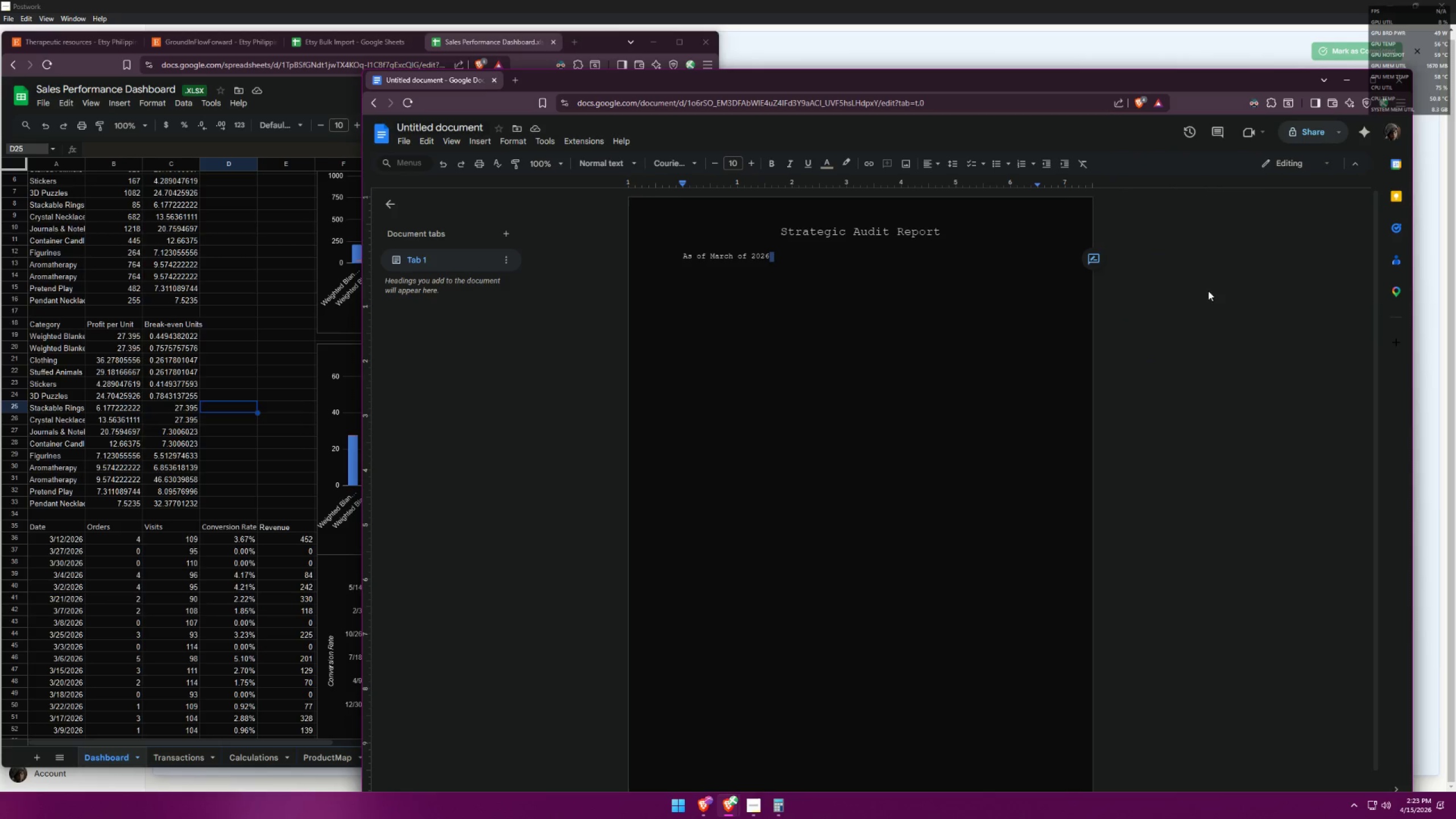 
hold_key(key=ControlLeft, duration=1.52)
scroll: coordinate [1132, 289], scroll_direction: up, amount: 1.0
 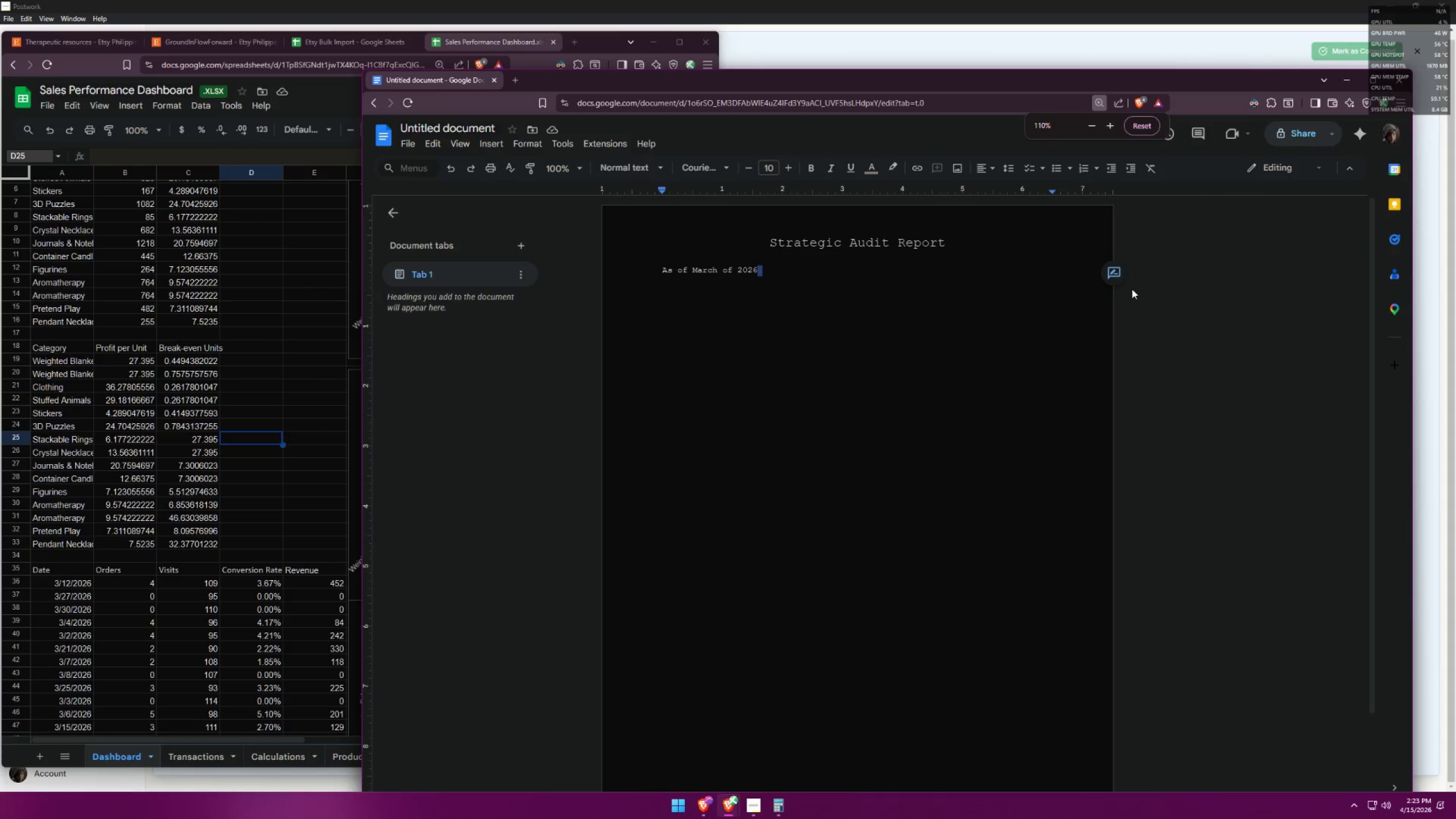 
hold_key(key=ControlLeft, duration=0.88)
 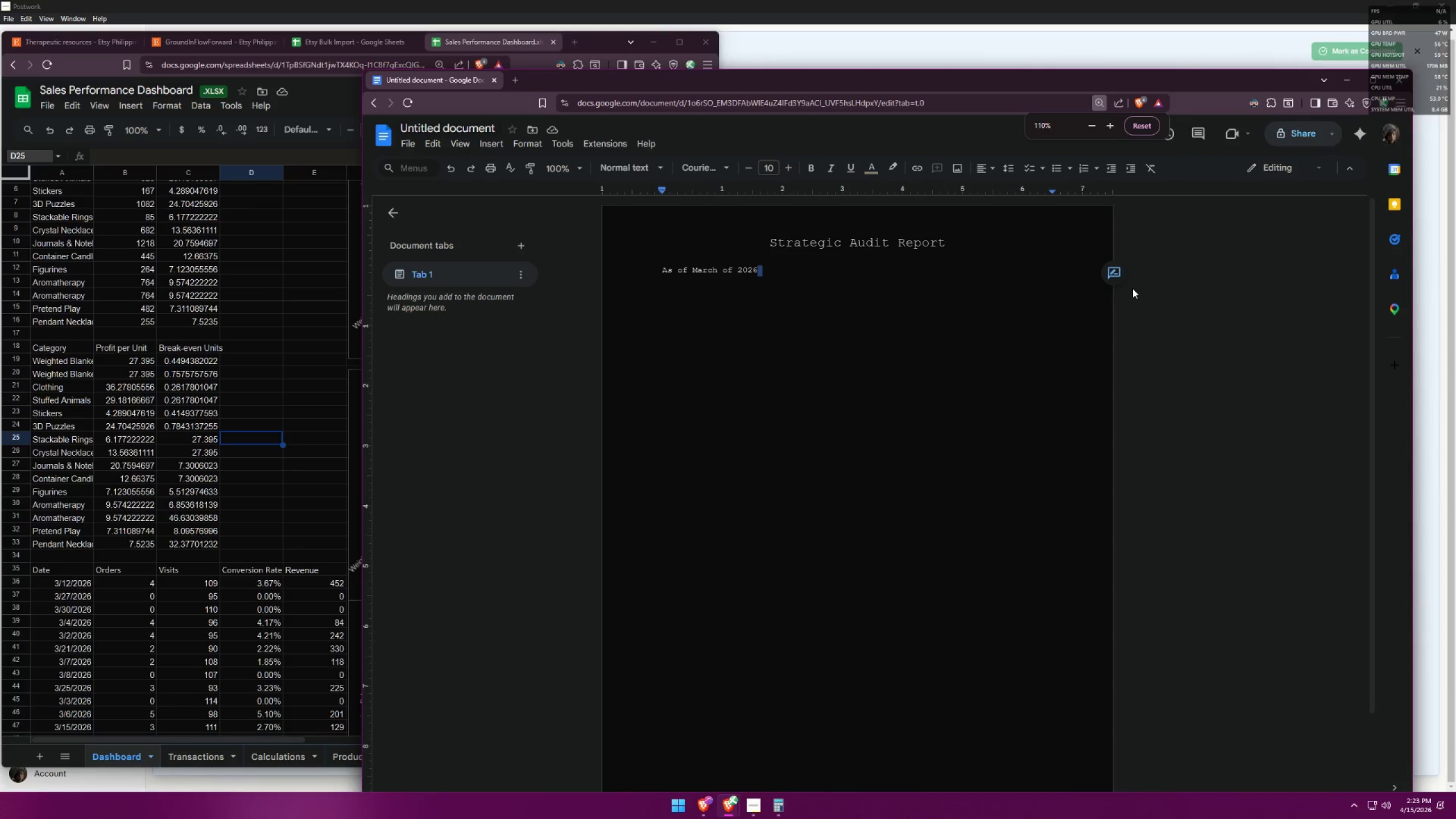 
scroll: coordinate [1132, 288], scroll_direction: none, amount: 0.0
 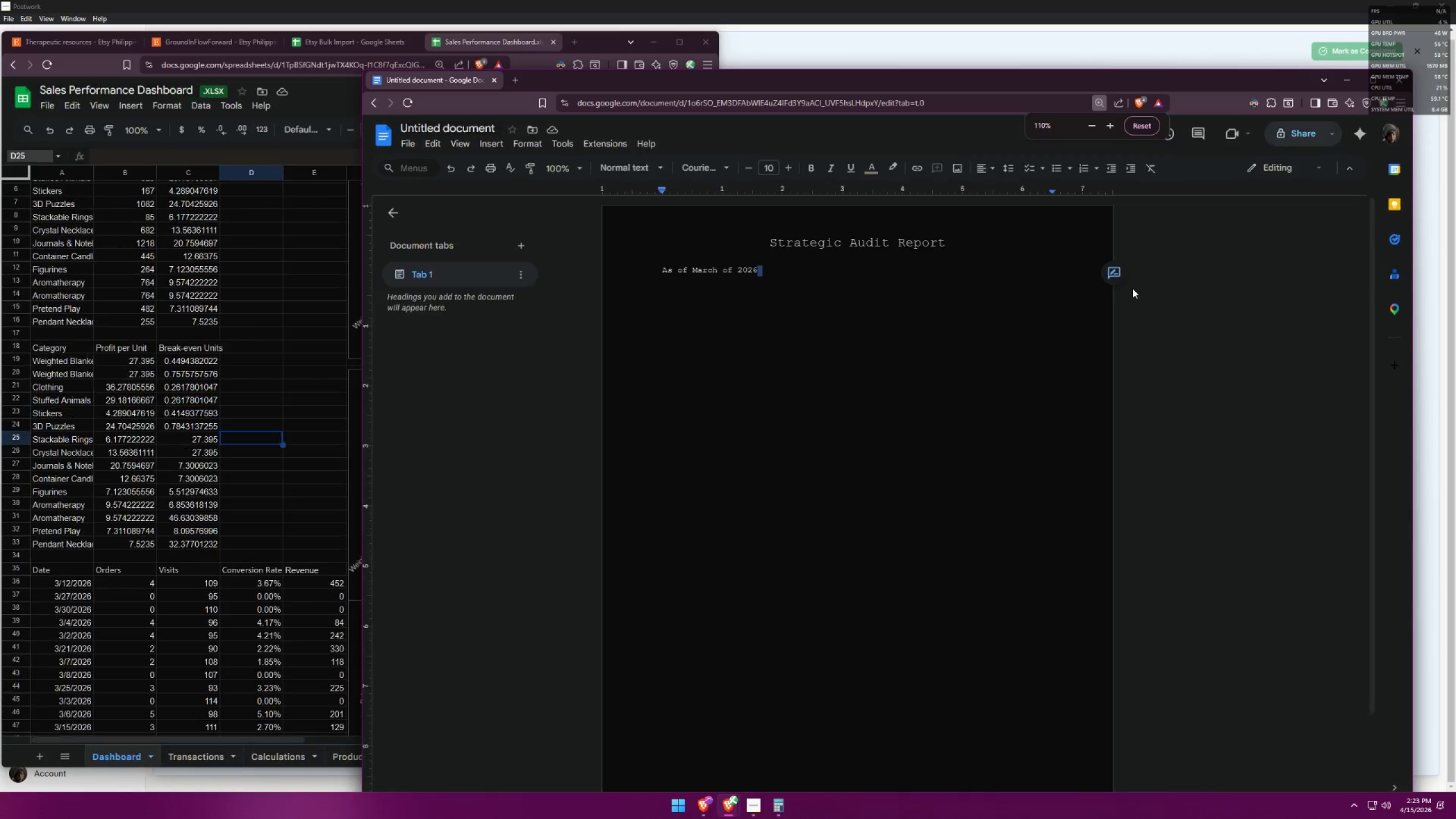 
key(Alt+AltLeft)
 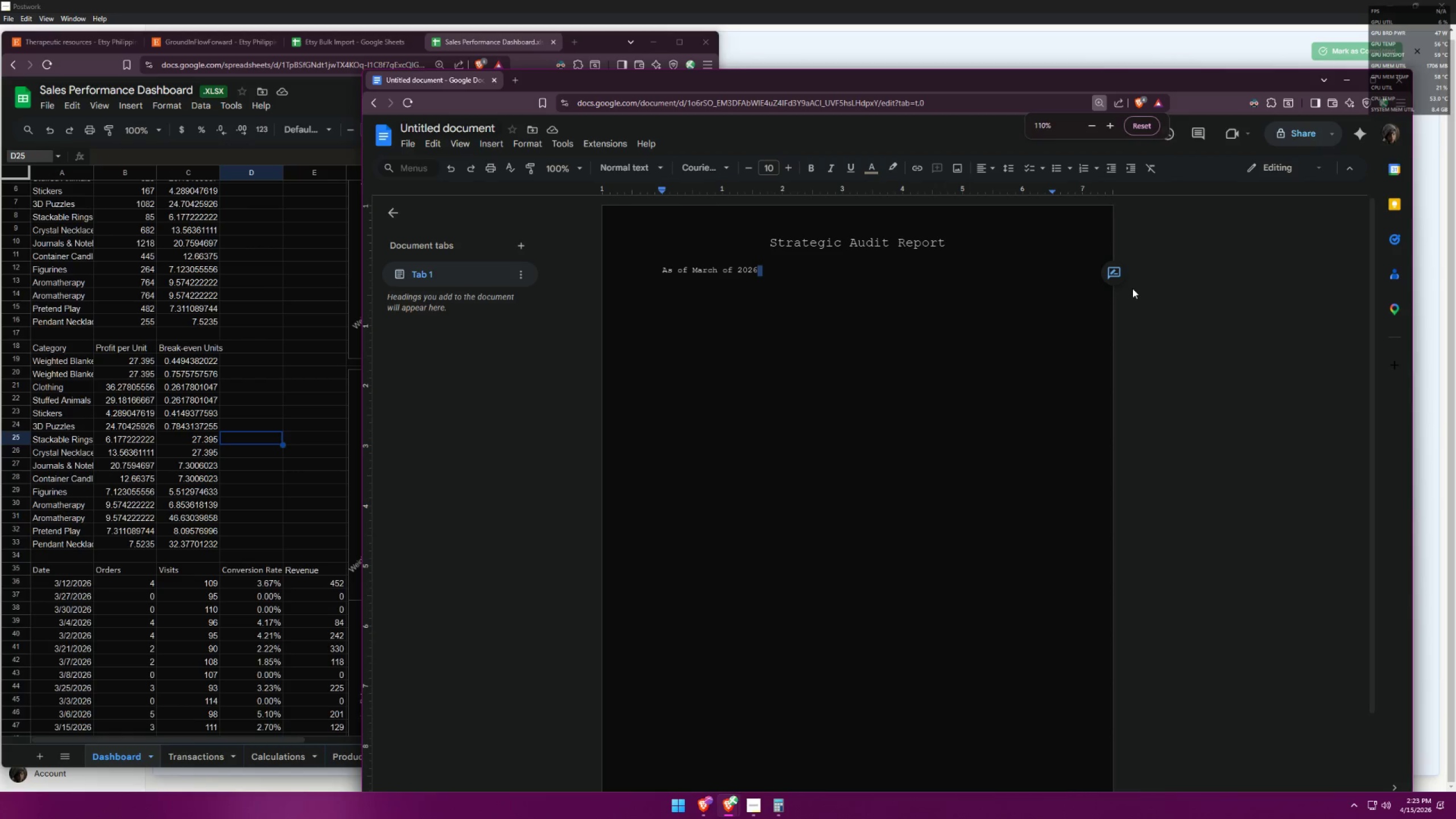 
key(Alt+Tab)
 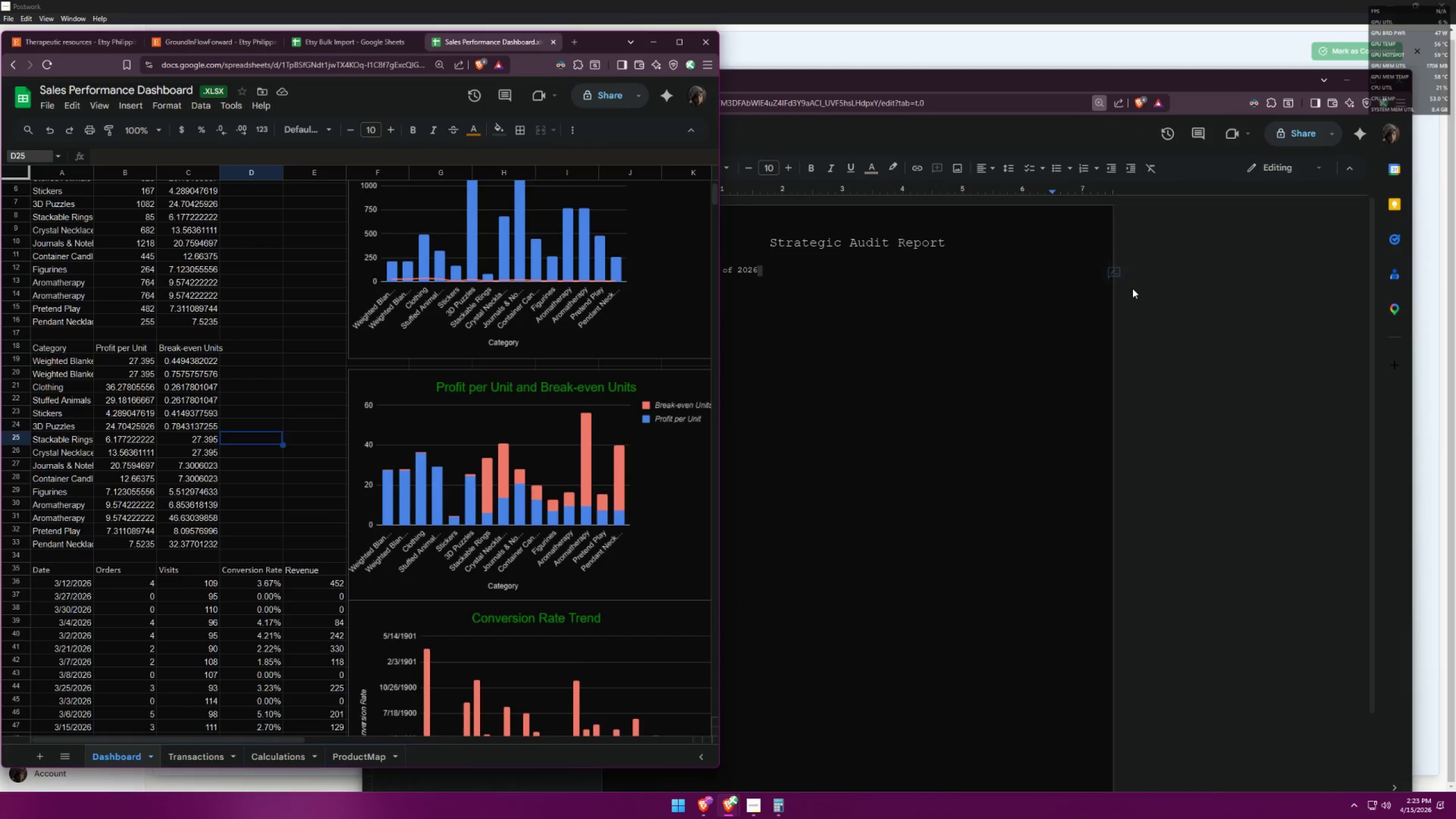 
key(Alt+AltLeft)
 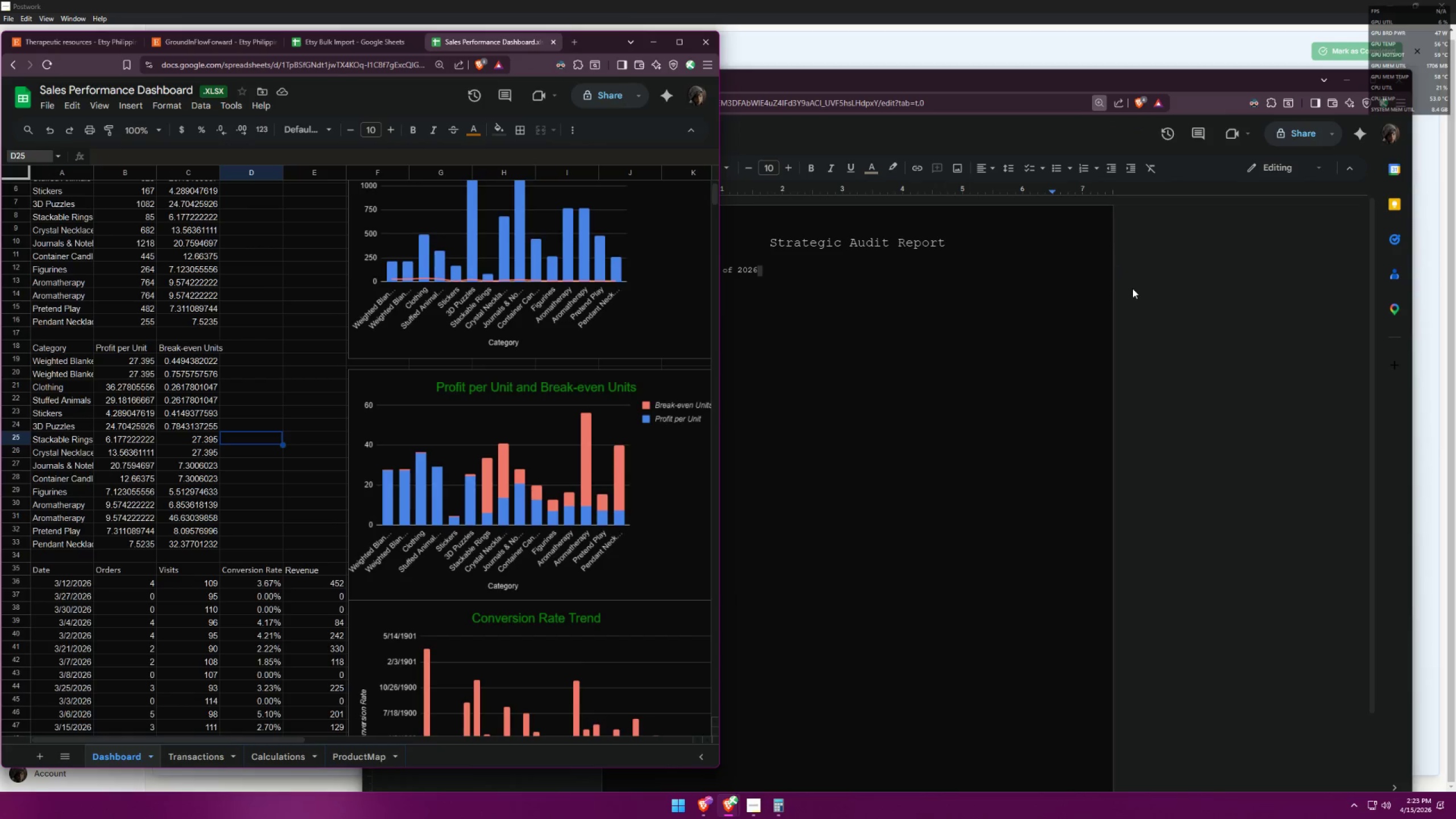 
key(Alt+Tab)
 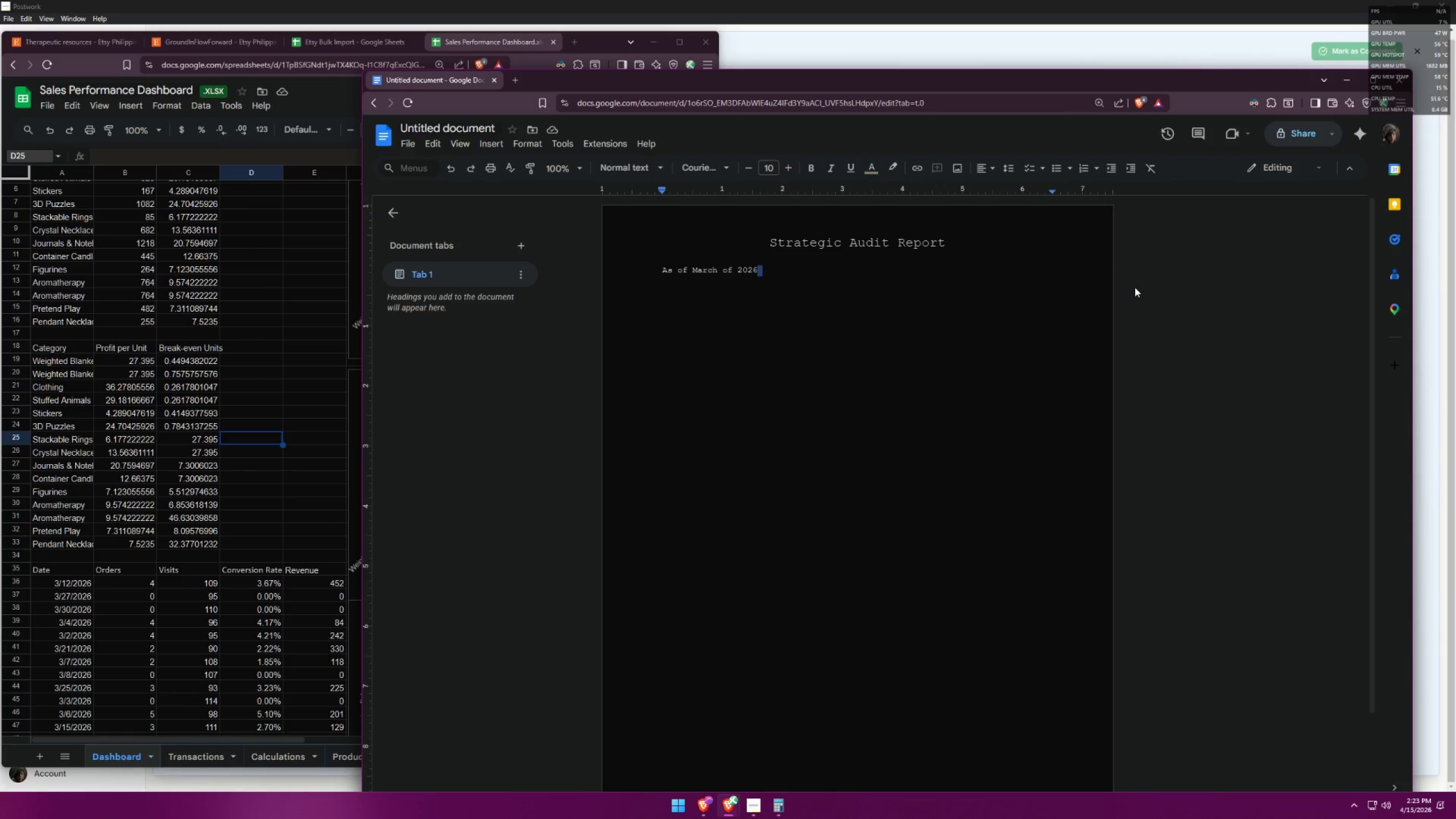 
left_click_drag(start_coordinate=[721, 227], to_coordinate=[909, 290])
 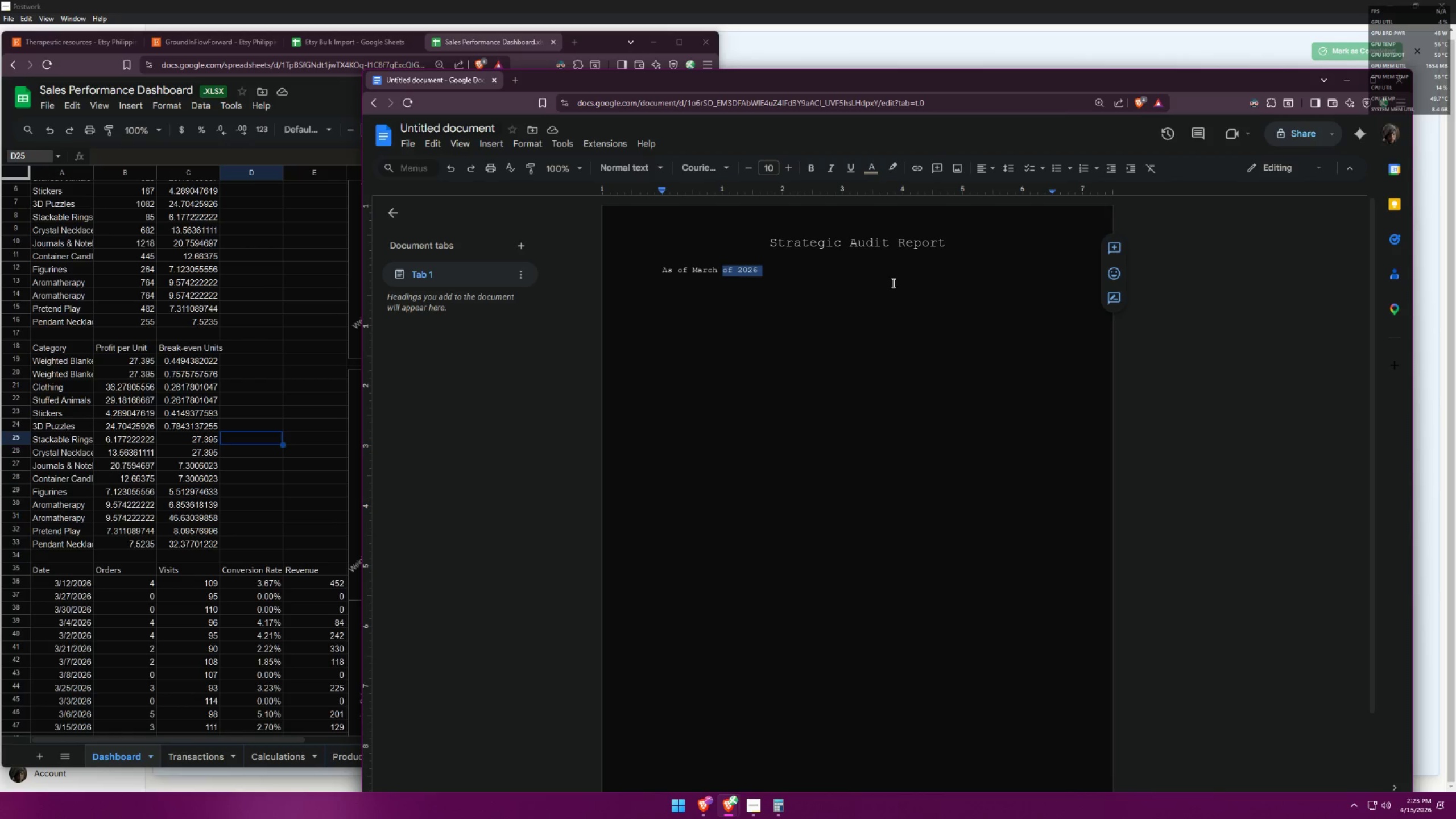 
left_click([887, 280])
 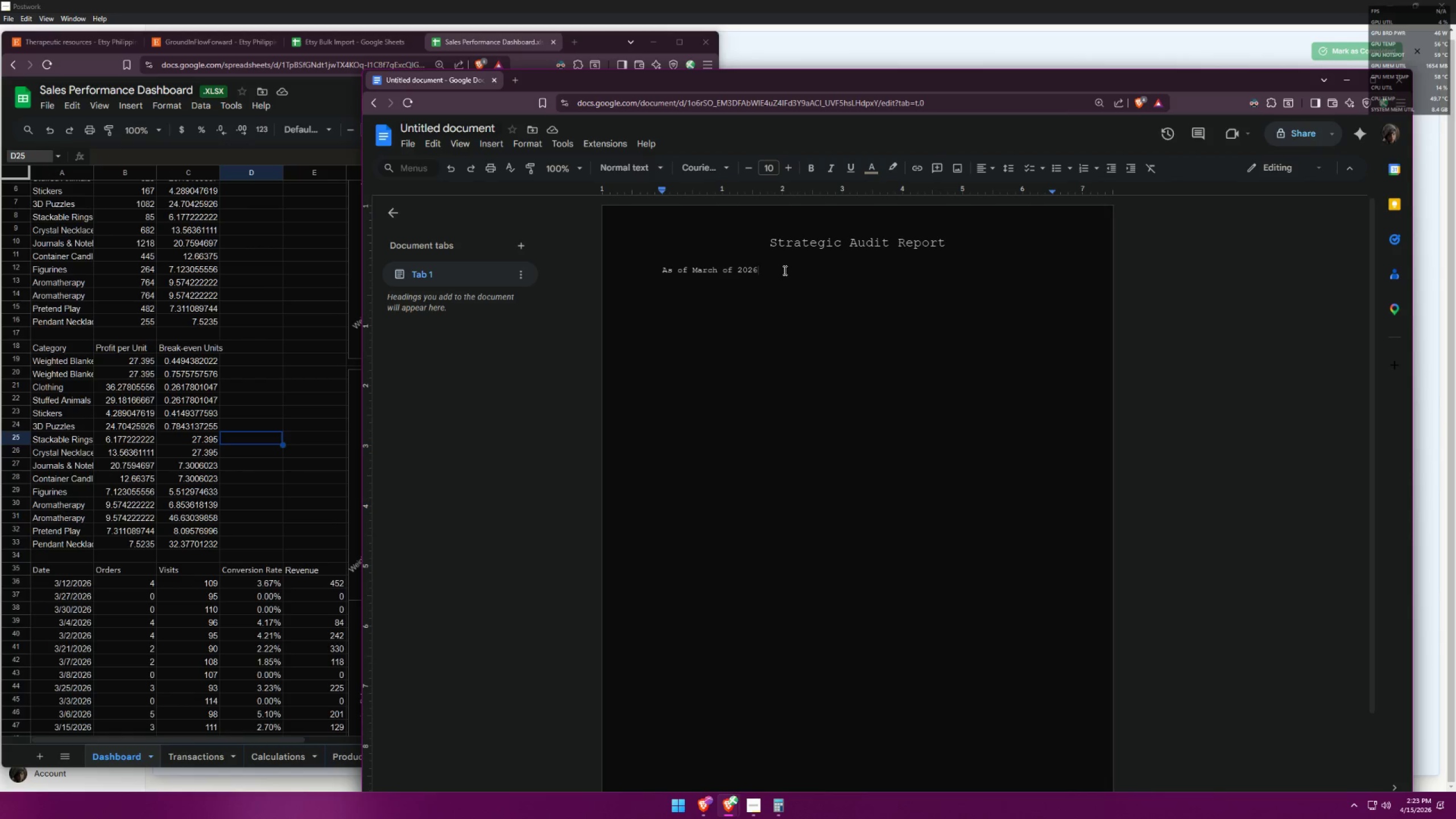 
key(Control+ControlLeft)
 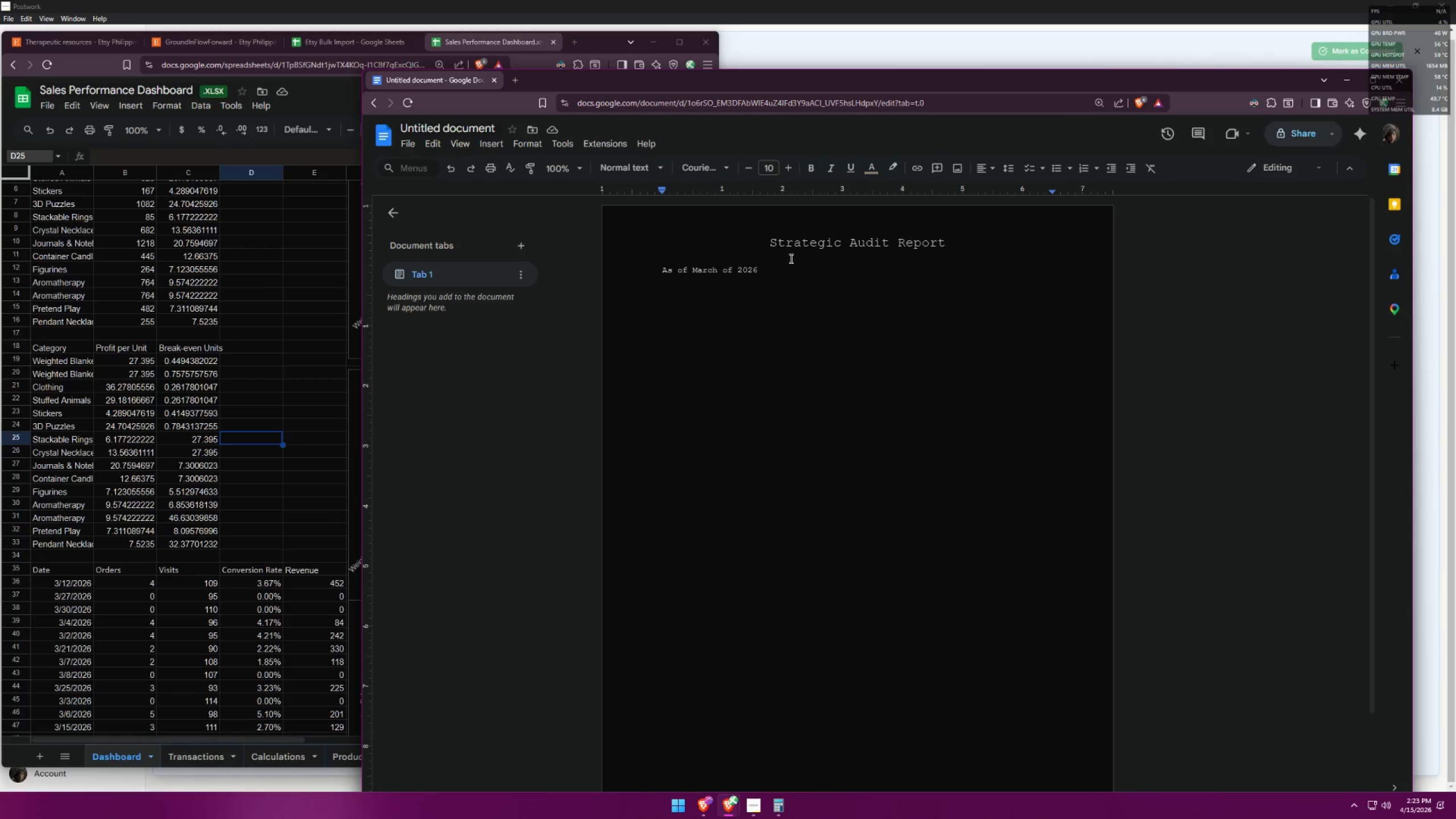 
key(Control+A)
 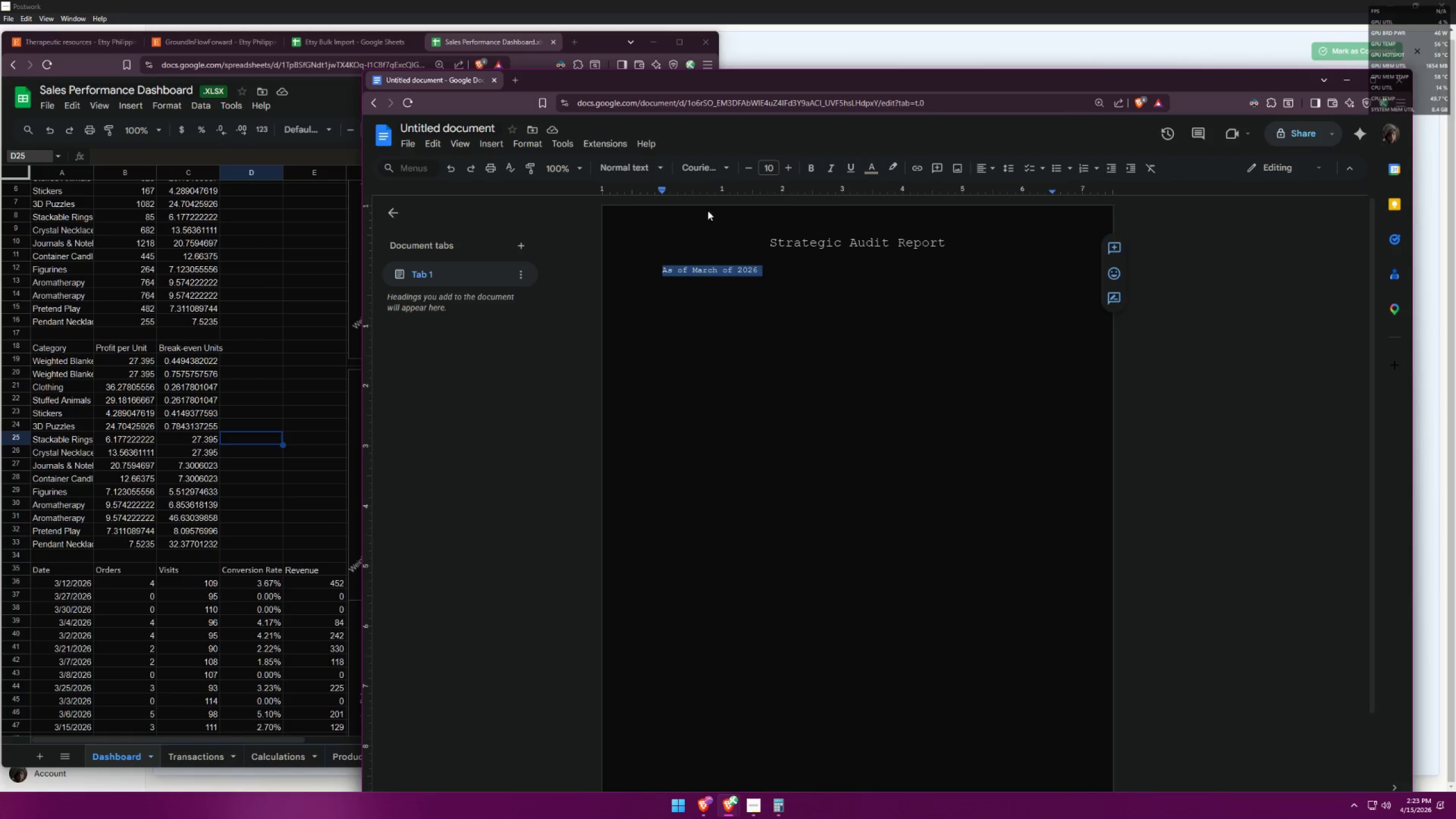 
left_click([770, 270])
 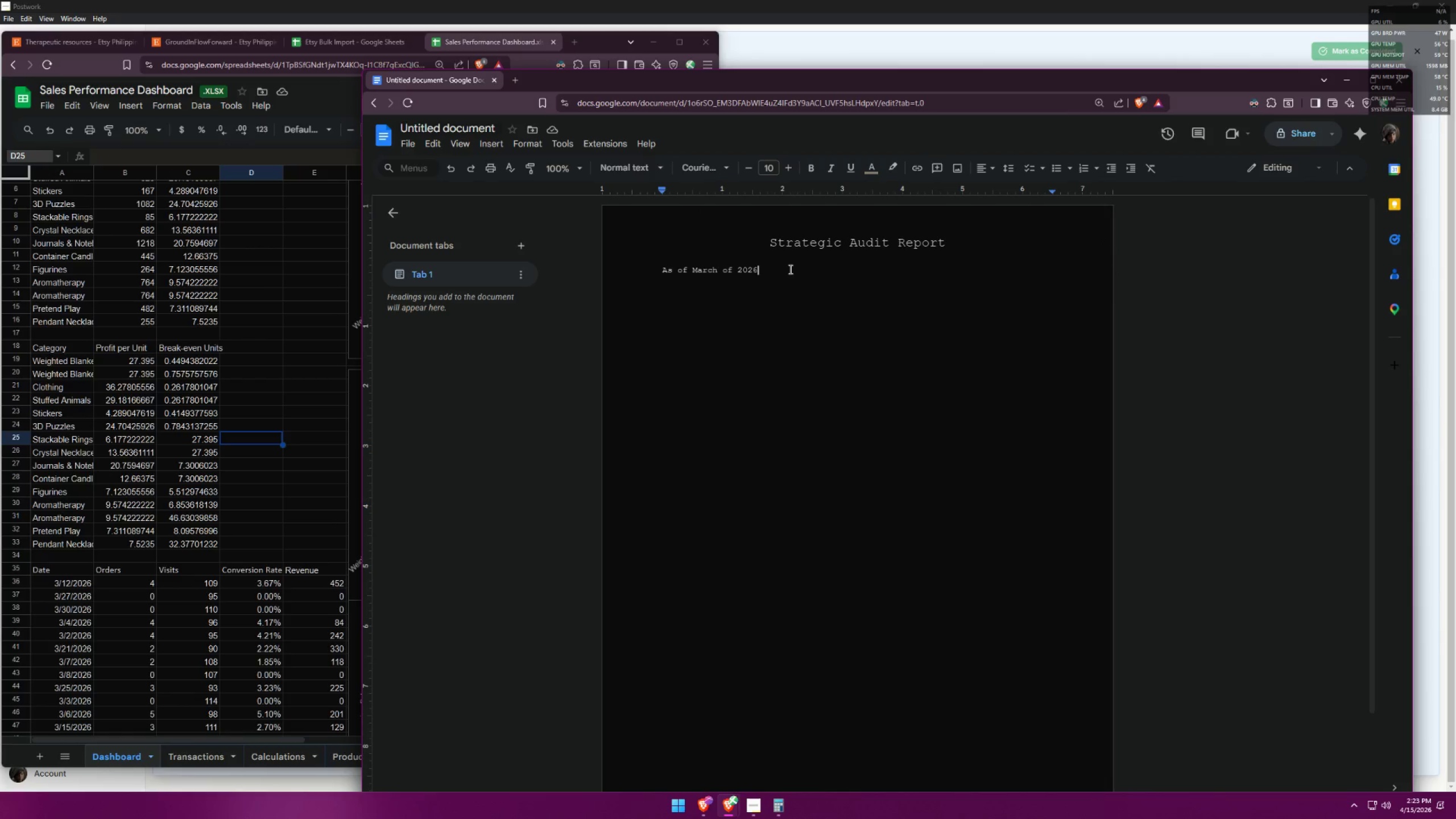 
left_click_drag(start_coordinate=[791, 270], to_coordinate=[653, 268])
 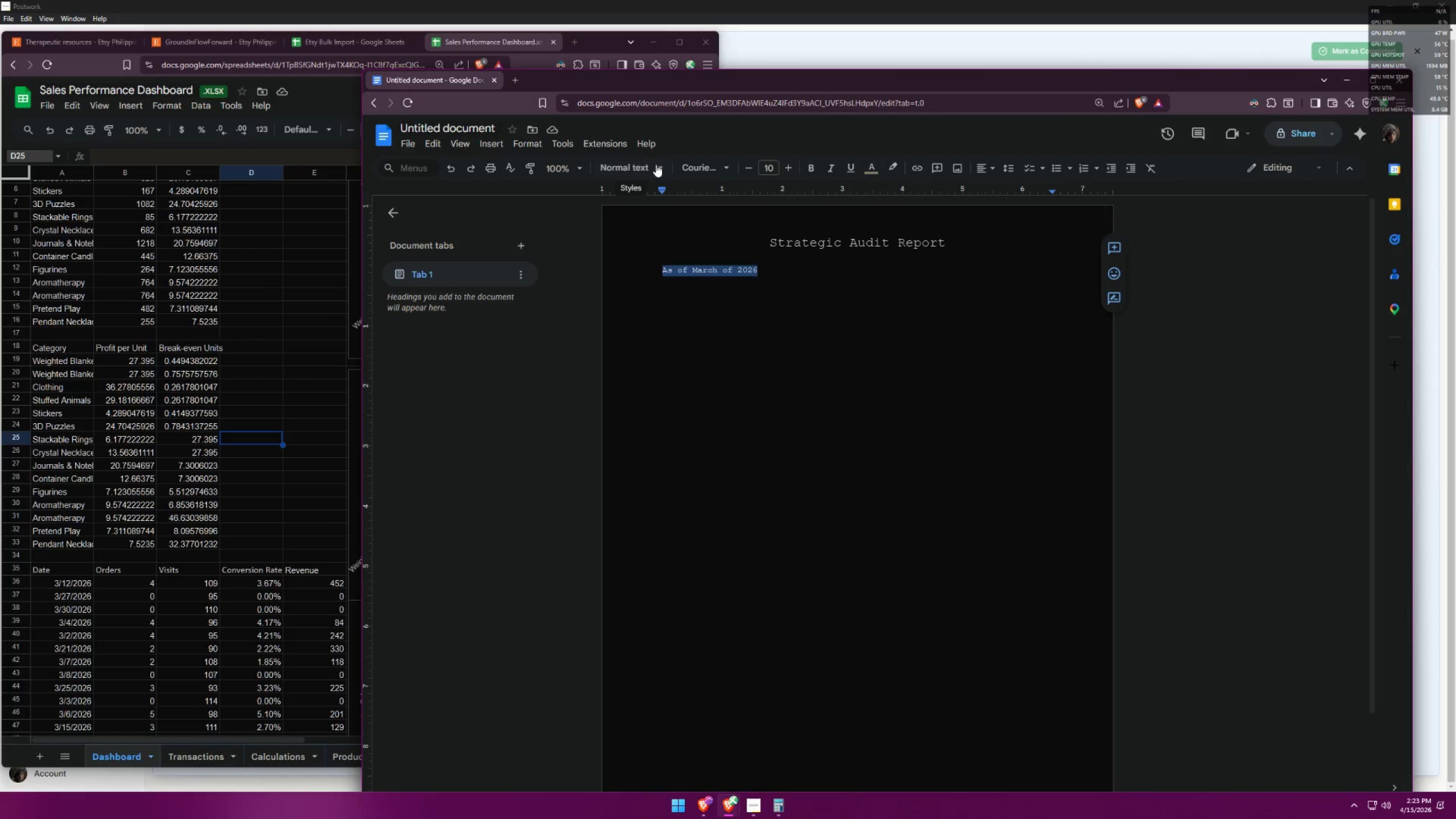 
left_click([704, 165])
 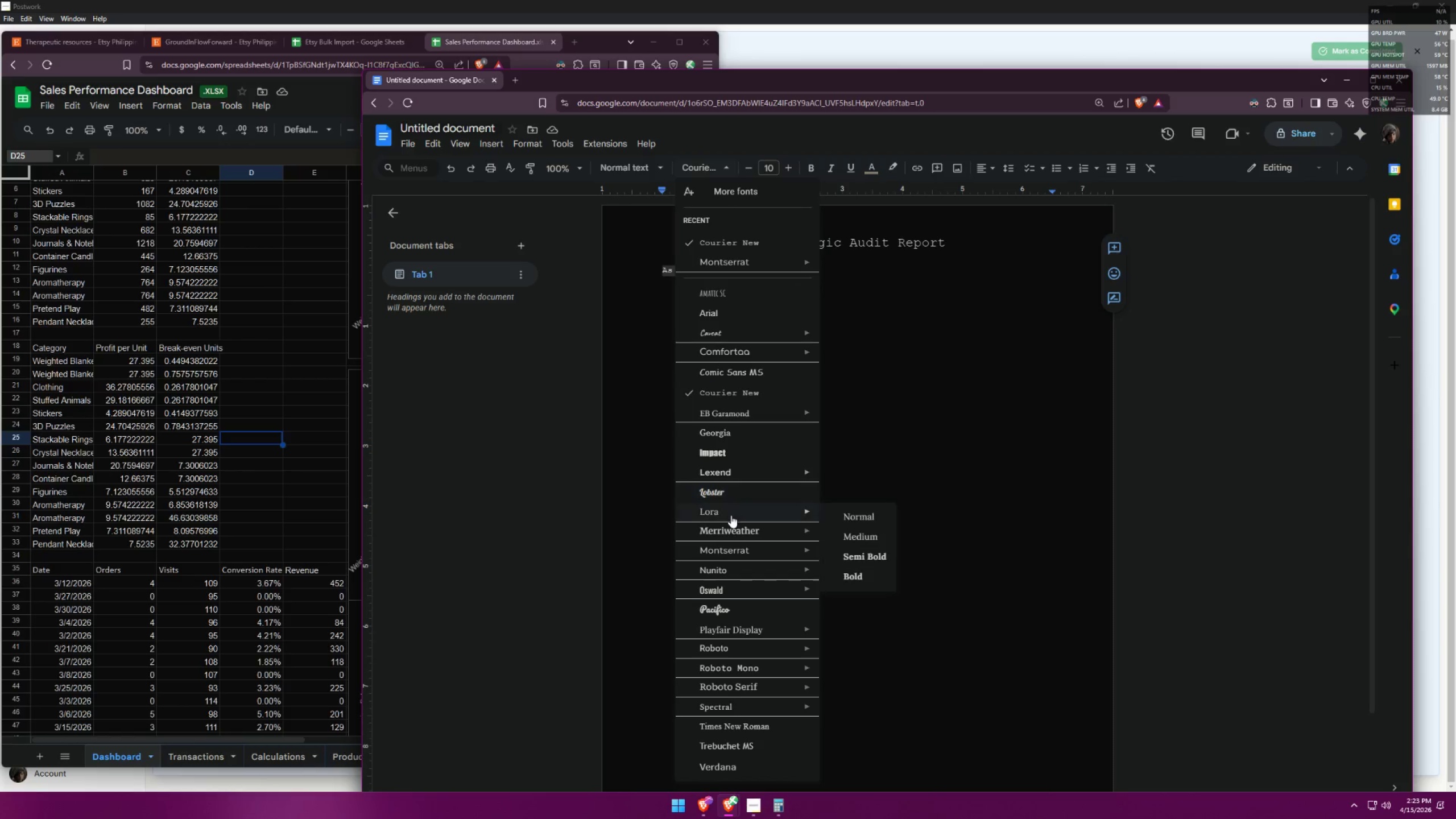 
left_click([850, 533])
 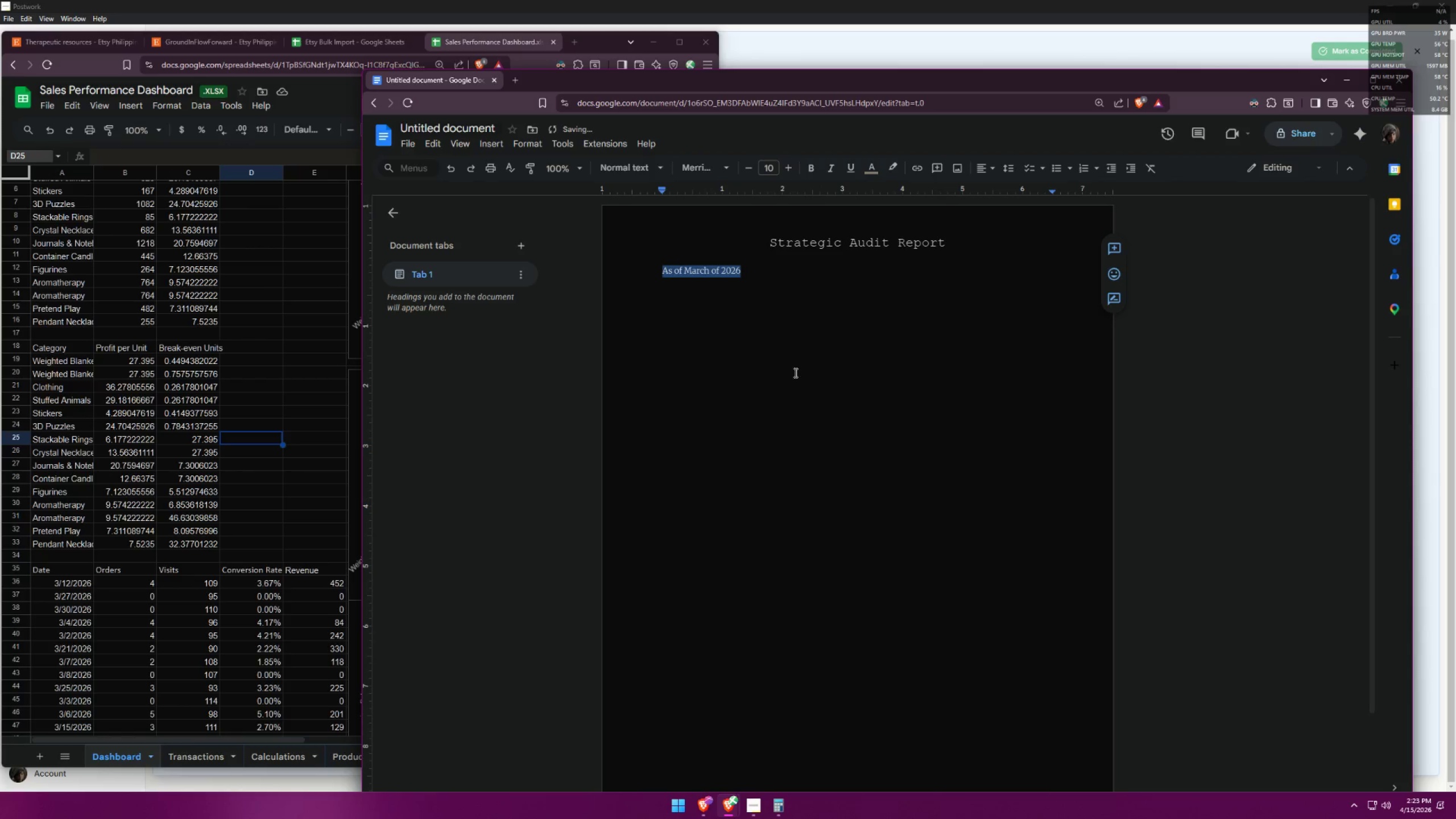 
left_click([757, 309])